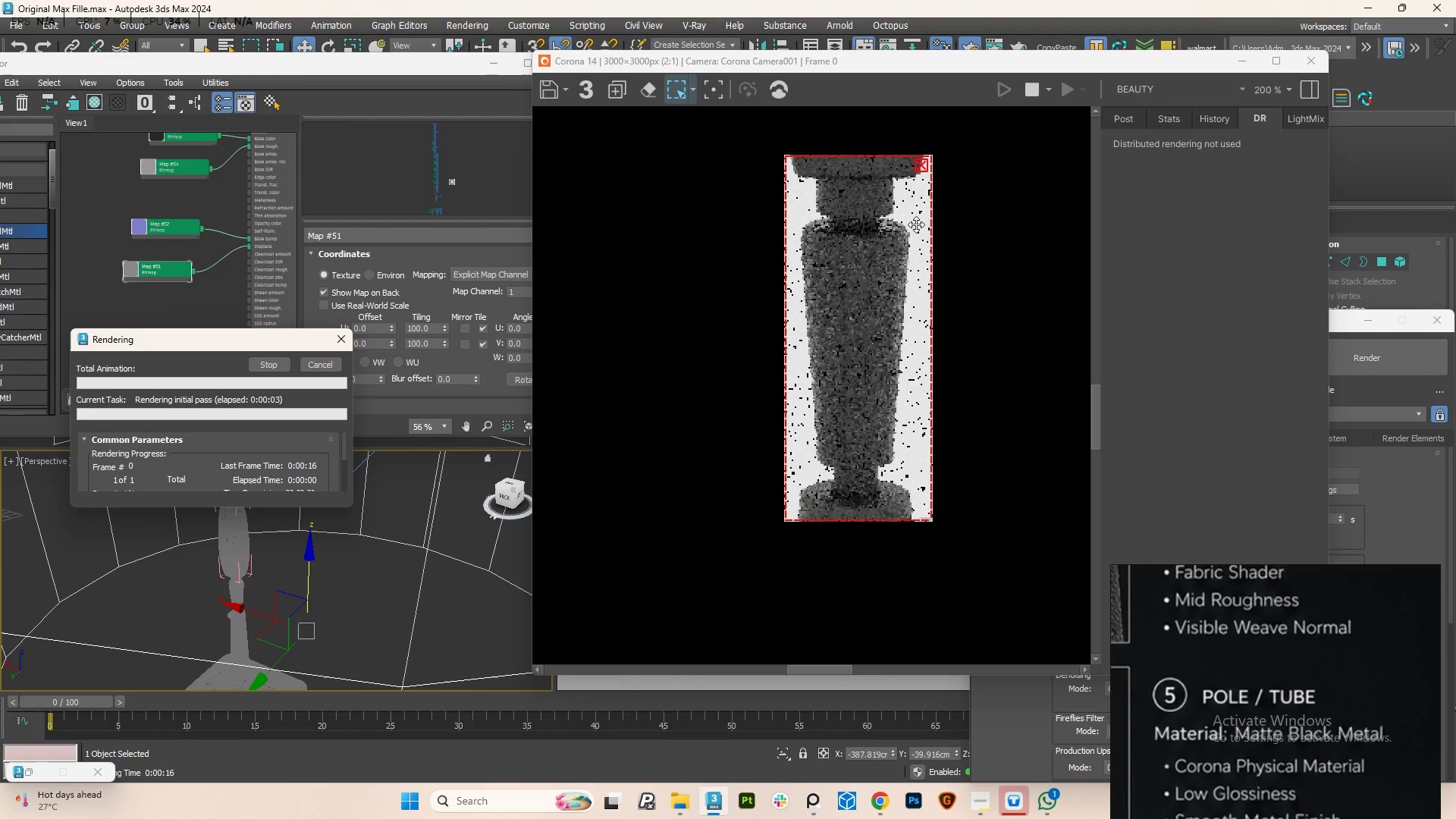 
scroll: coordinate [886, 228], scroll_direction: up, amount: 2.0
 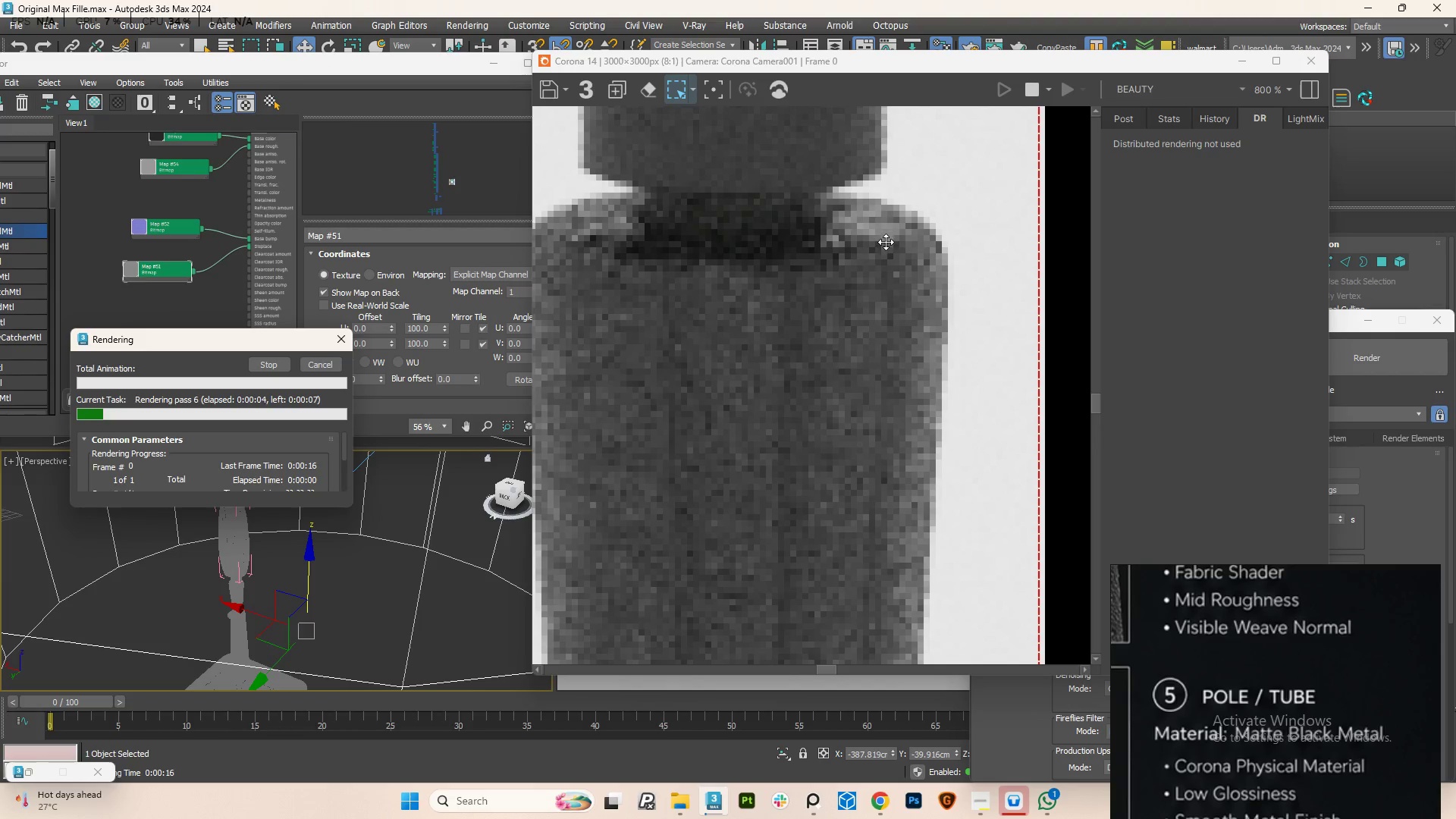 
scroll: coordinate [883, 289], scroll_direction: down, amount: 2.0
 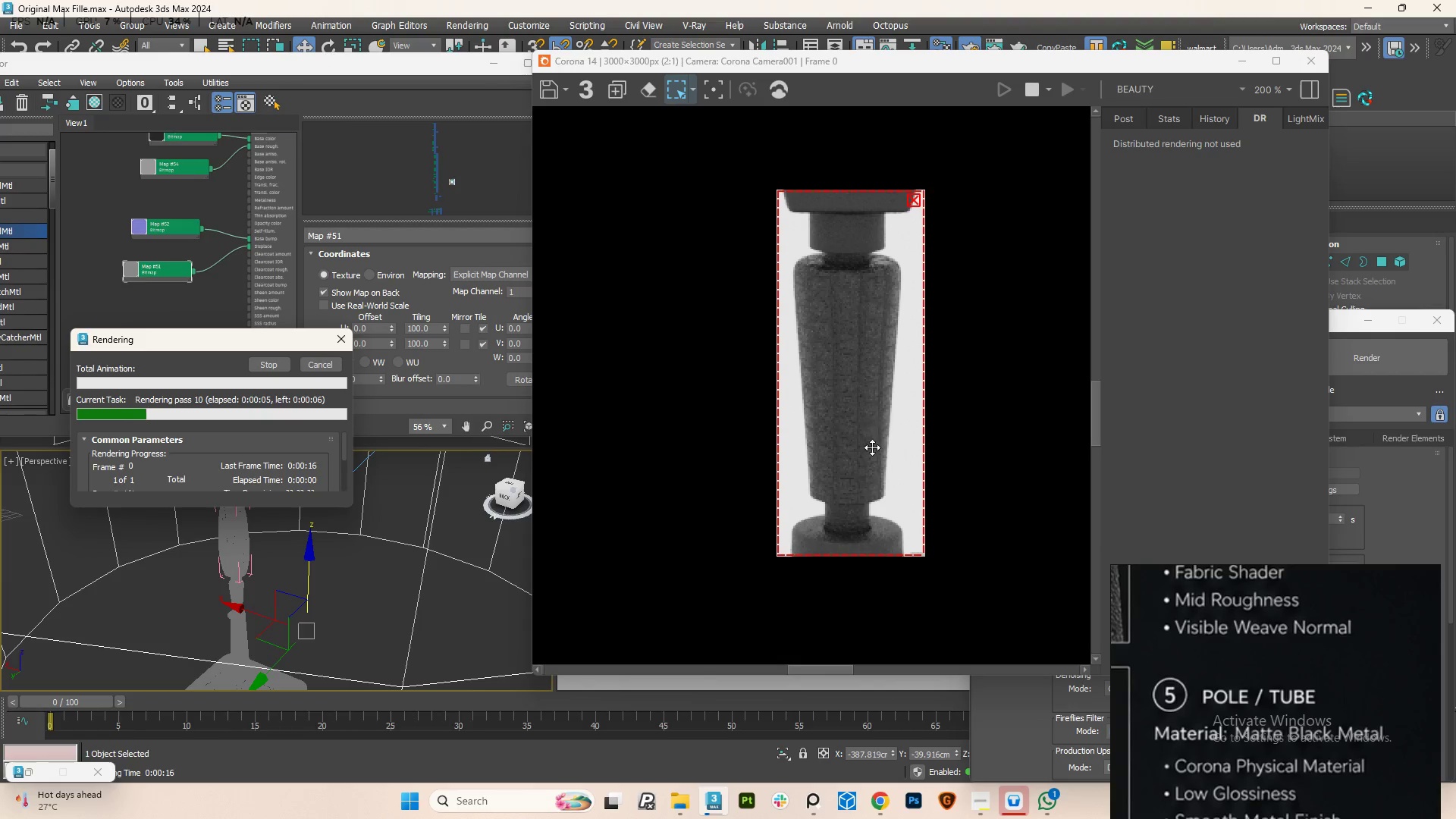 
scroll: coordinate [859, 463], scroll_direction: up, amount: 1.0
 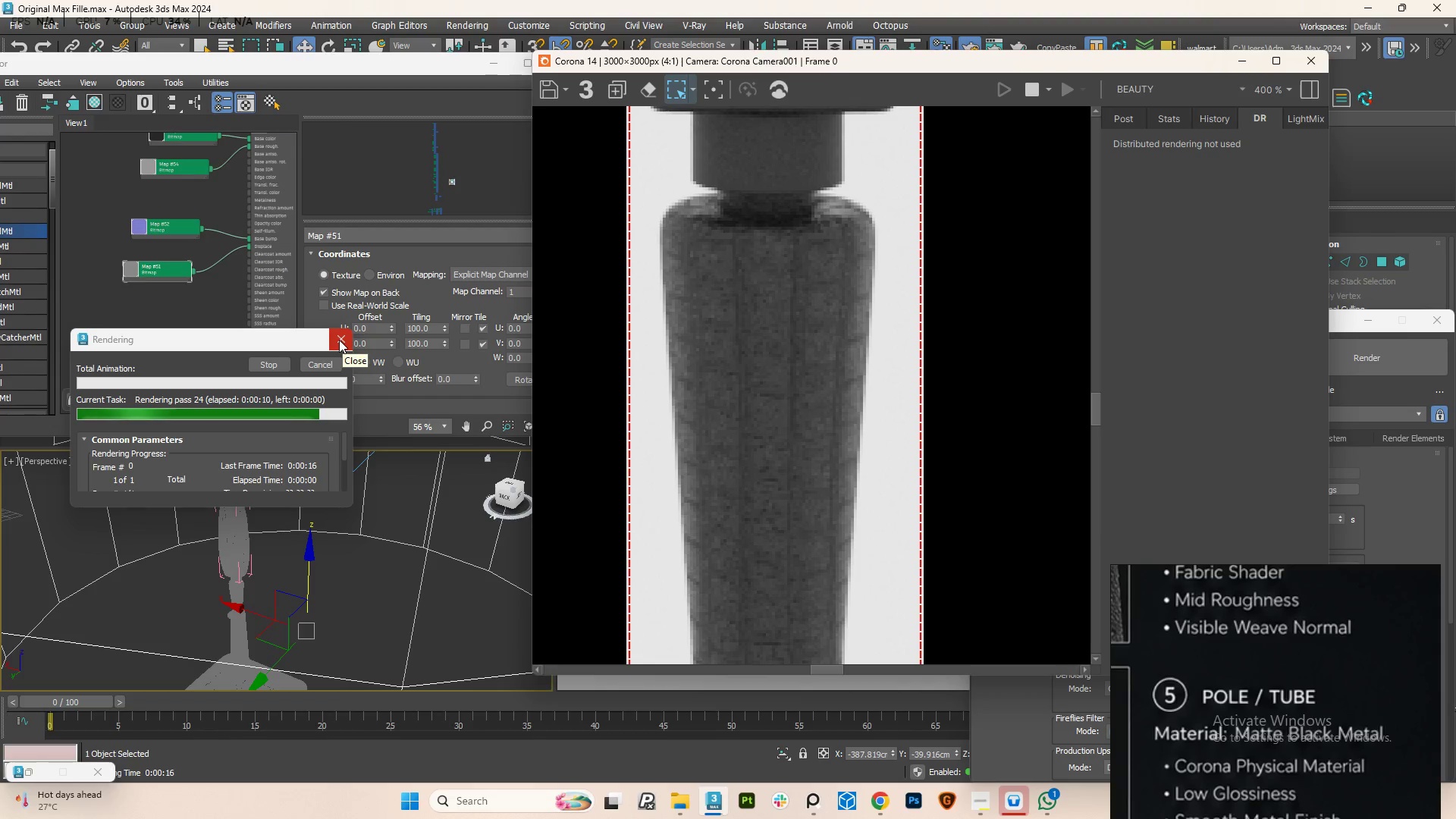 
wait(9.65)
 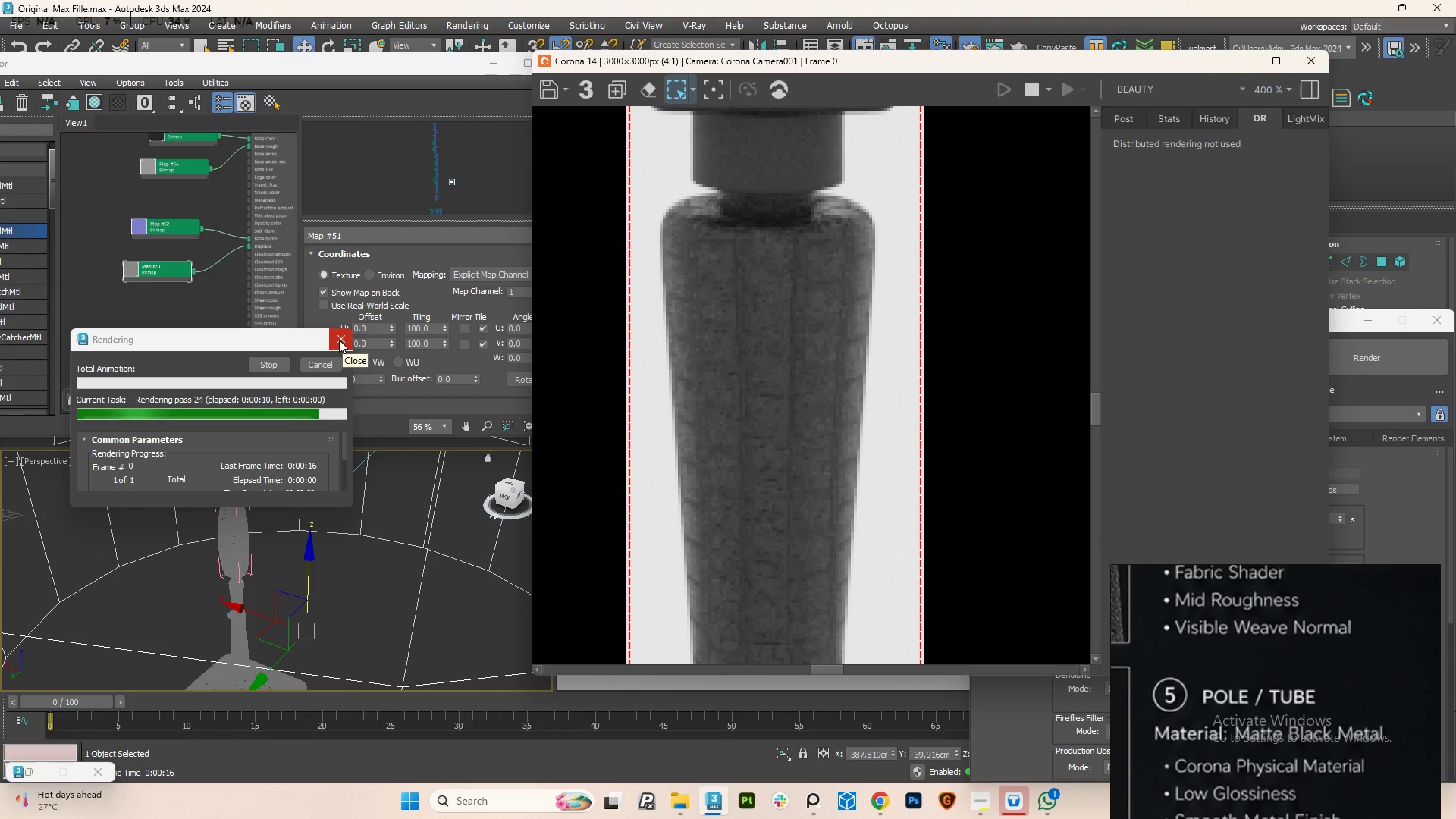 
left_click([338, 340])
 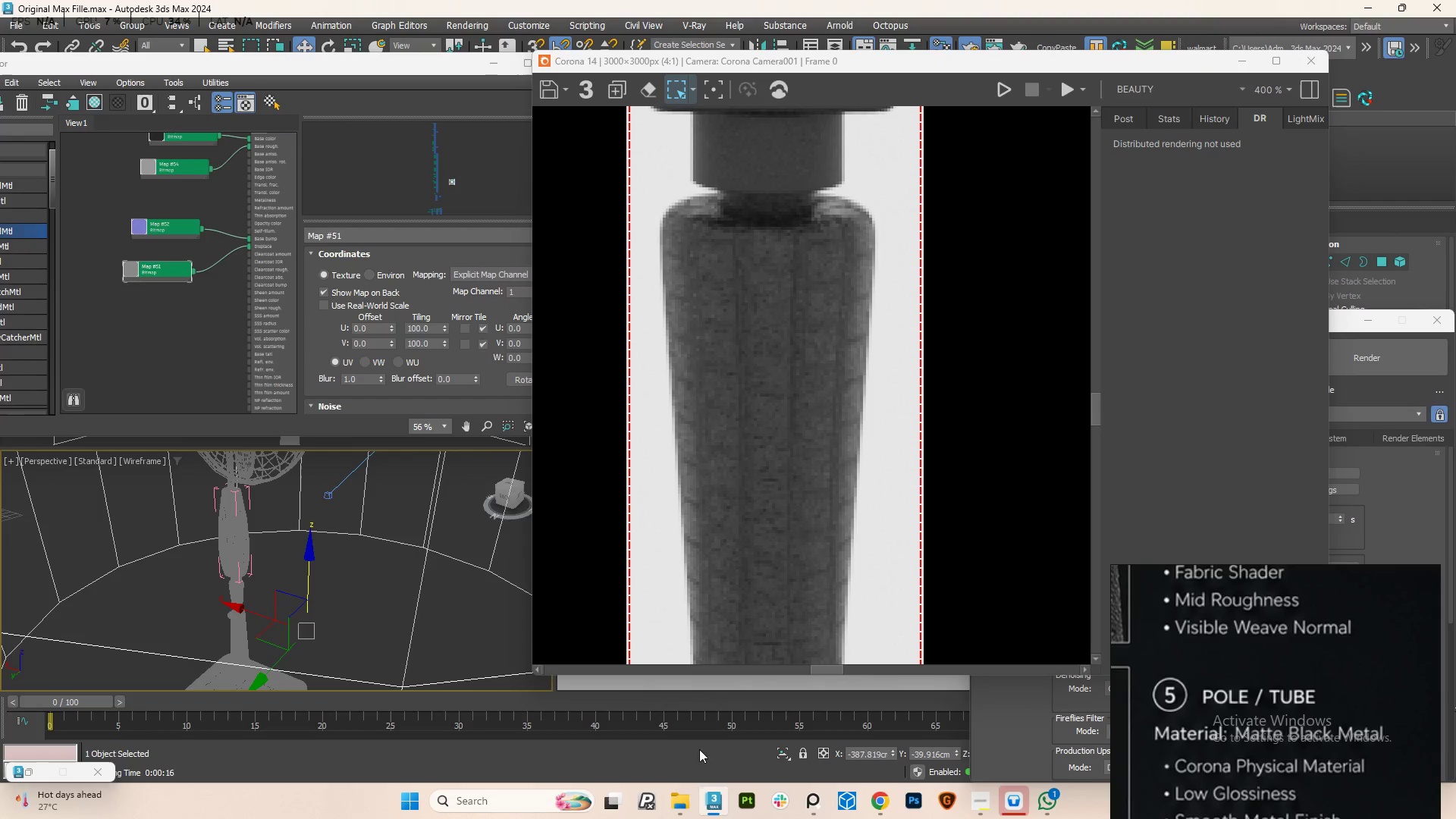 
left_click([678, 802])
 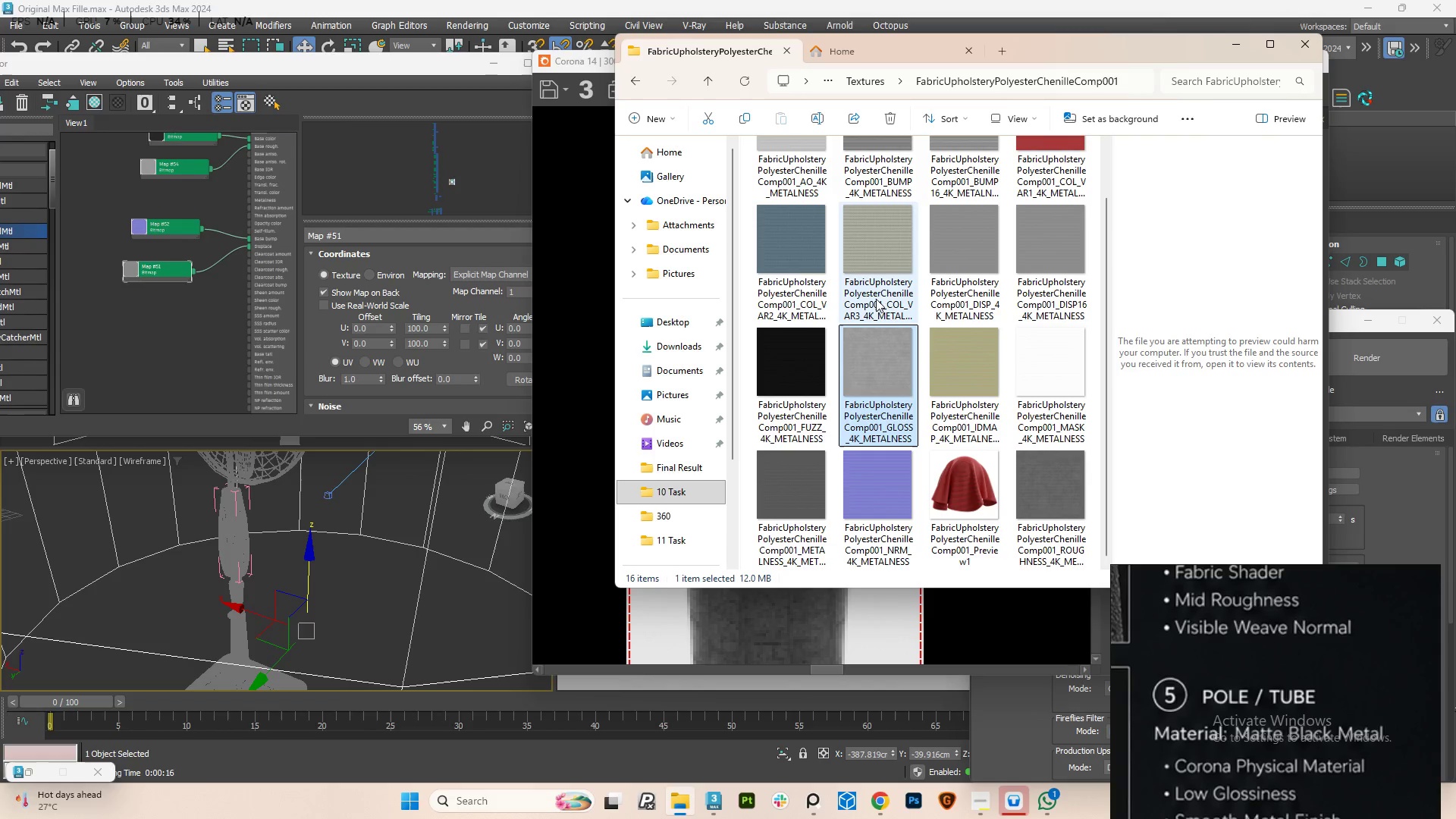 
mouse_move([815, 230])
 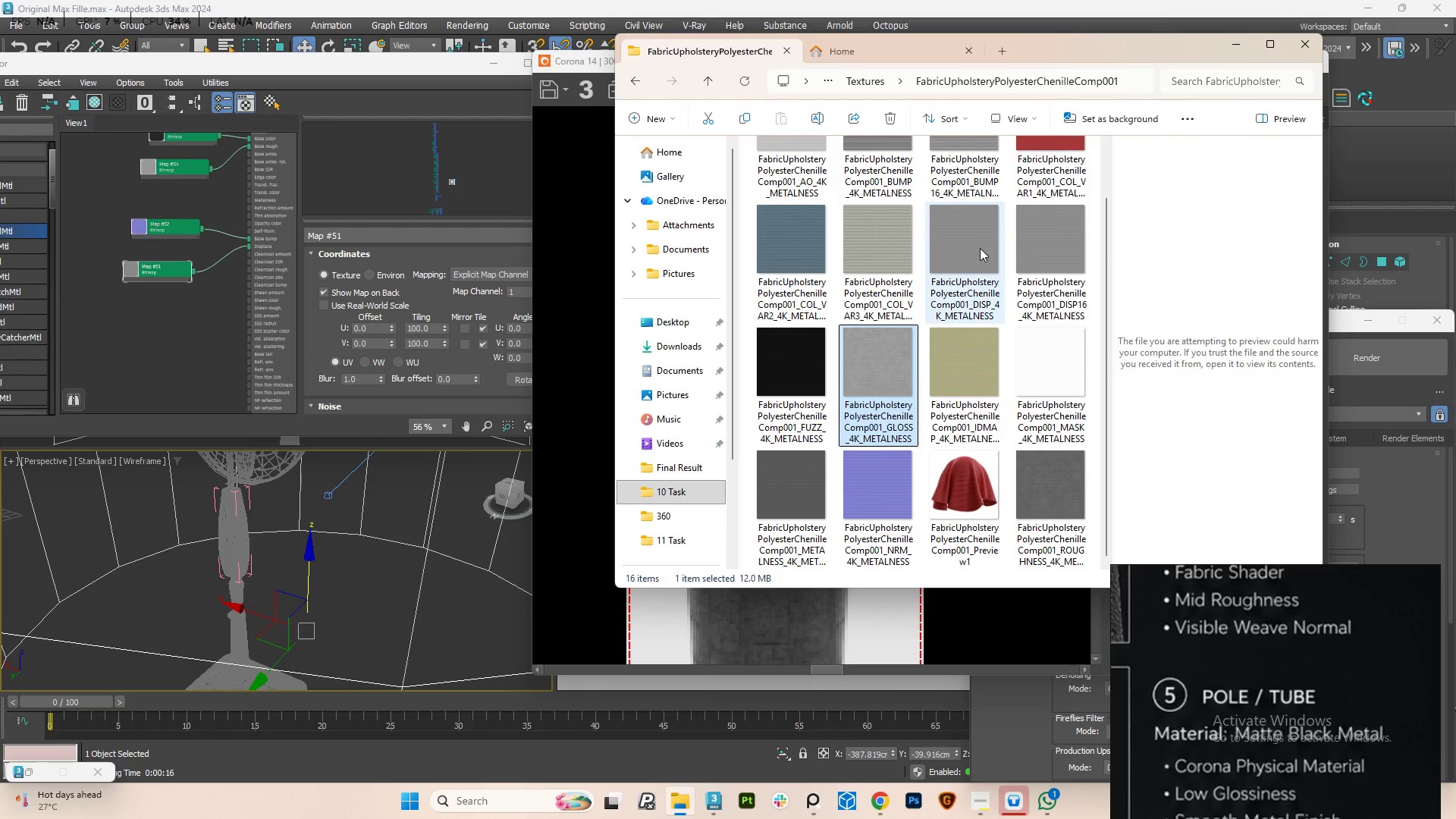 
mouse_move([1021, 256])
 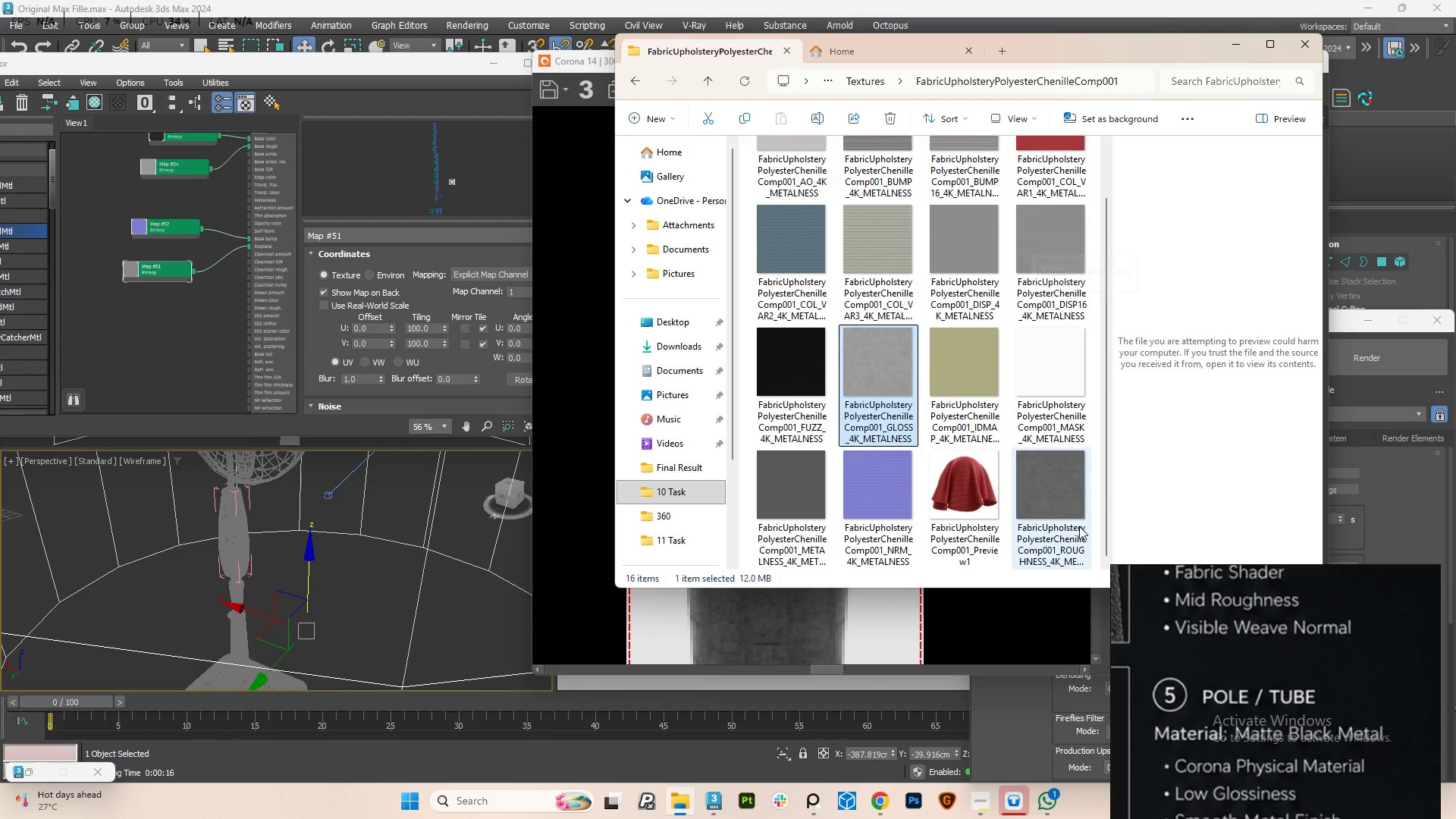 
mouse_move([1042, 492])
 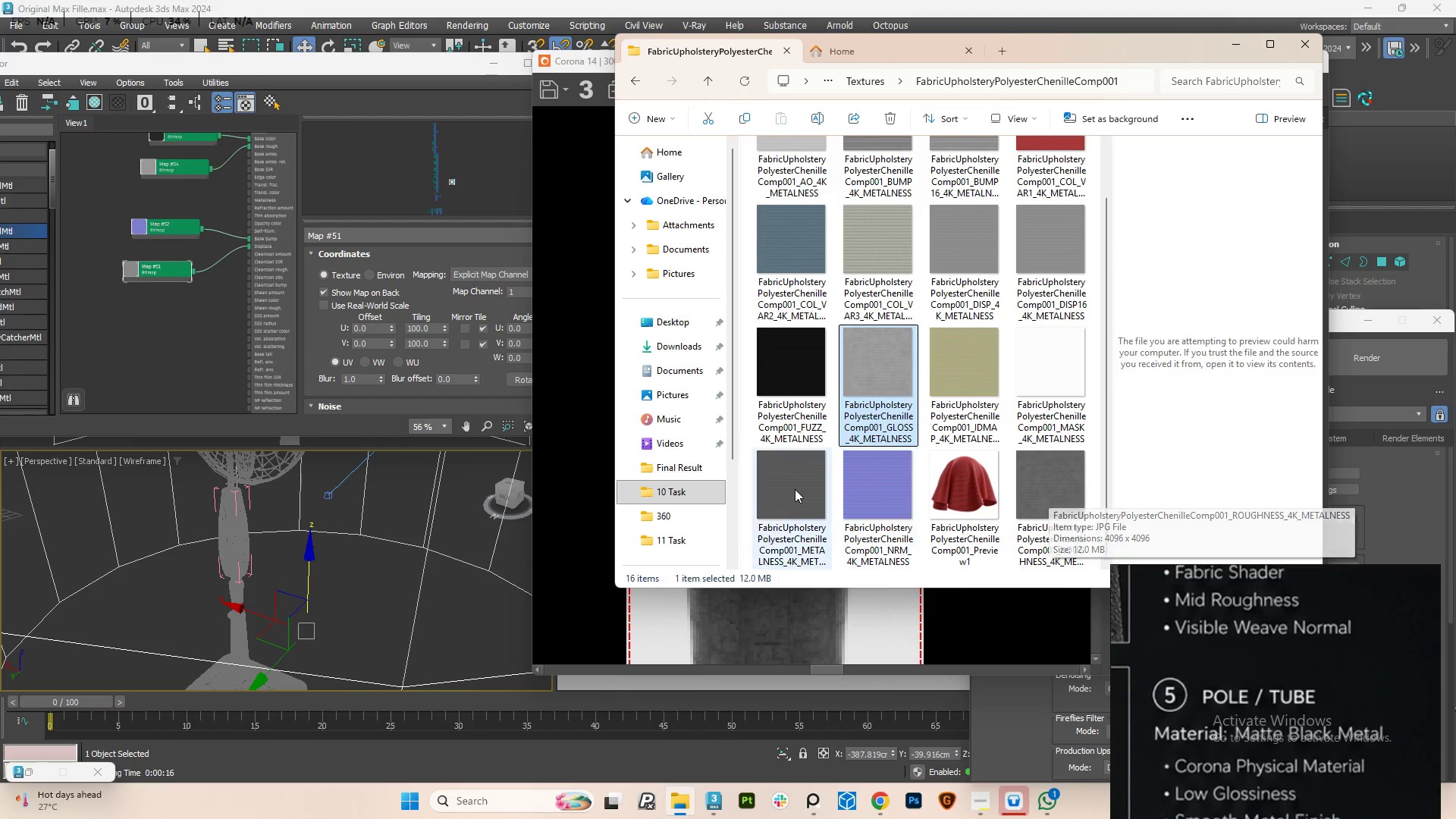 
mouse_move([821, 469])
 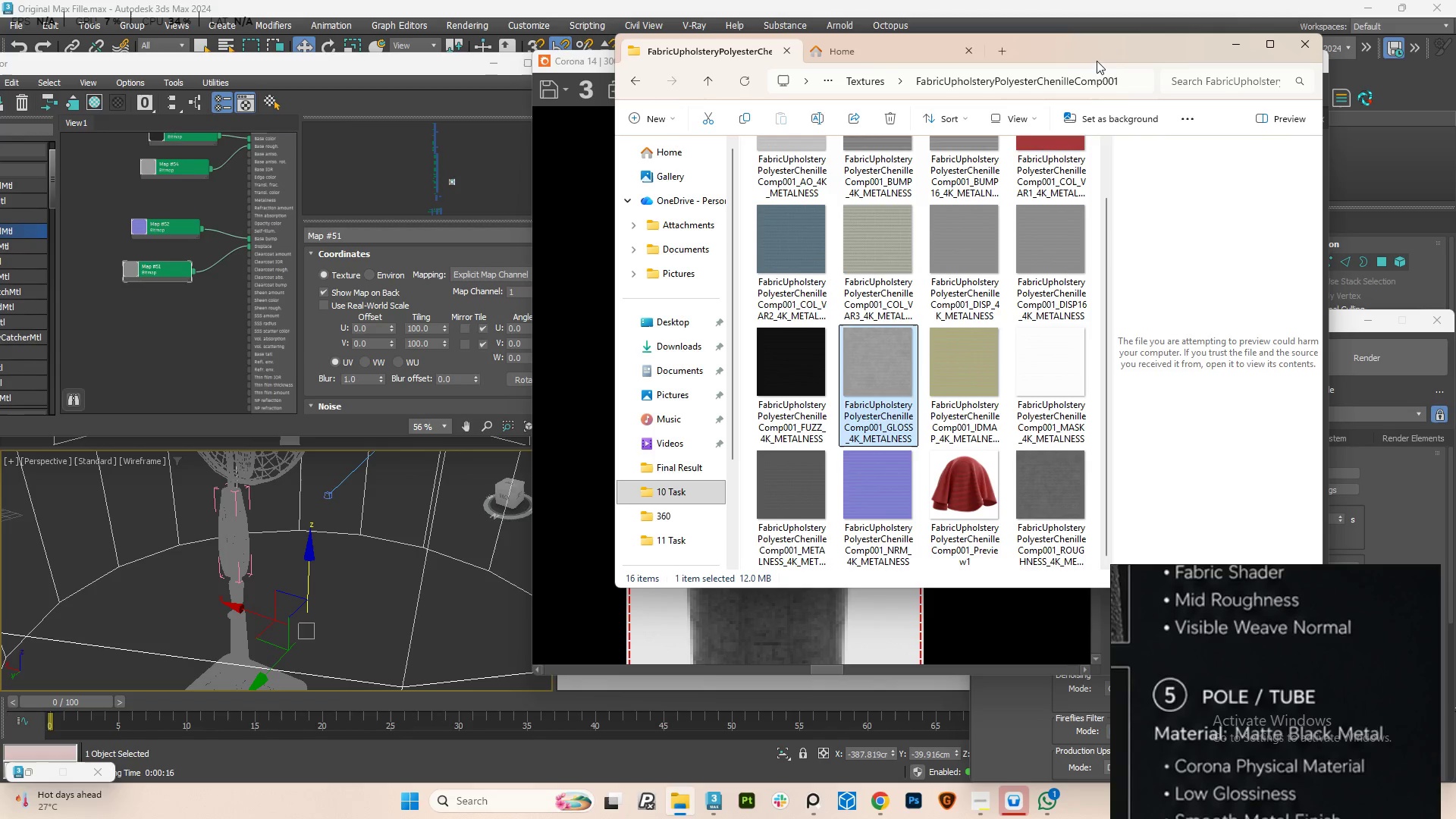 
left_click_drag(start_coordinate=[1095, 56], to_coordinate=[953, 160])
 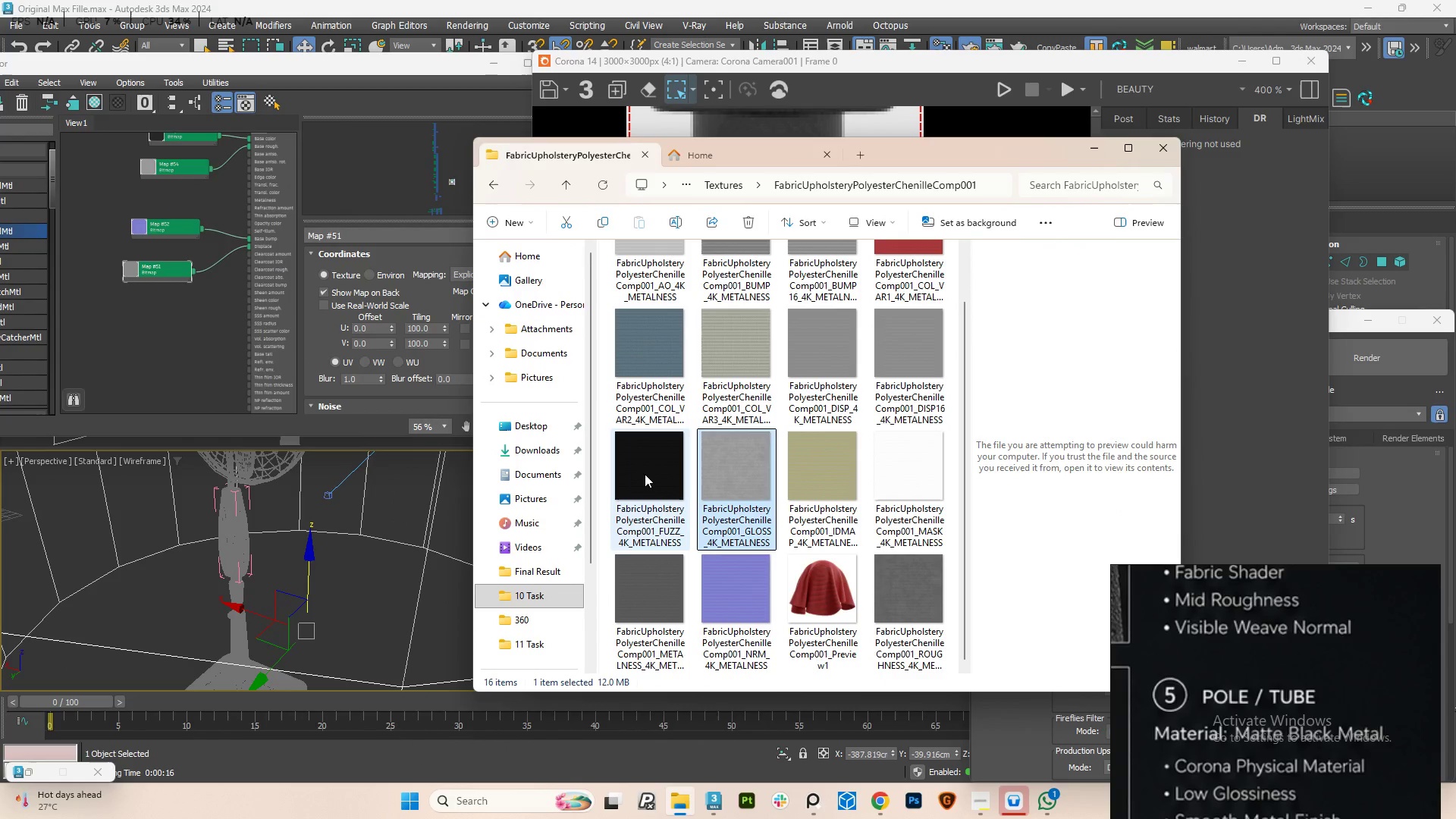 
left_click_drag(start_coordinate=[645, 474], to_coordinate=[188, 191])
 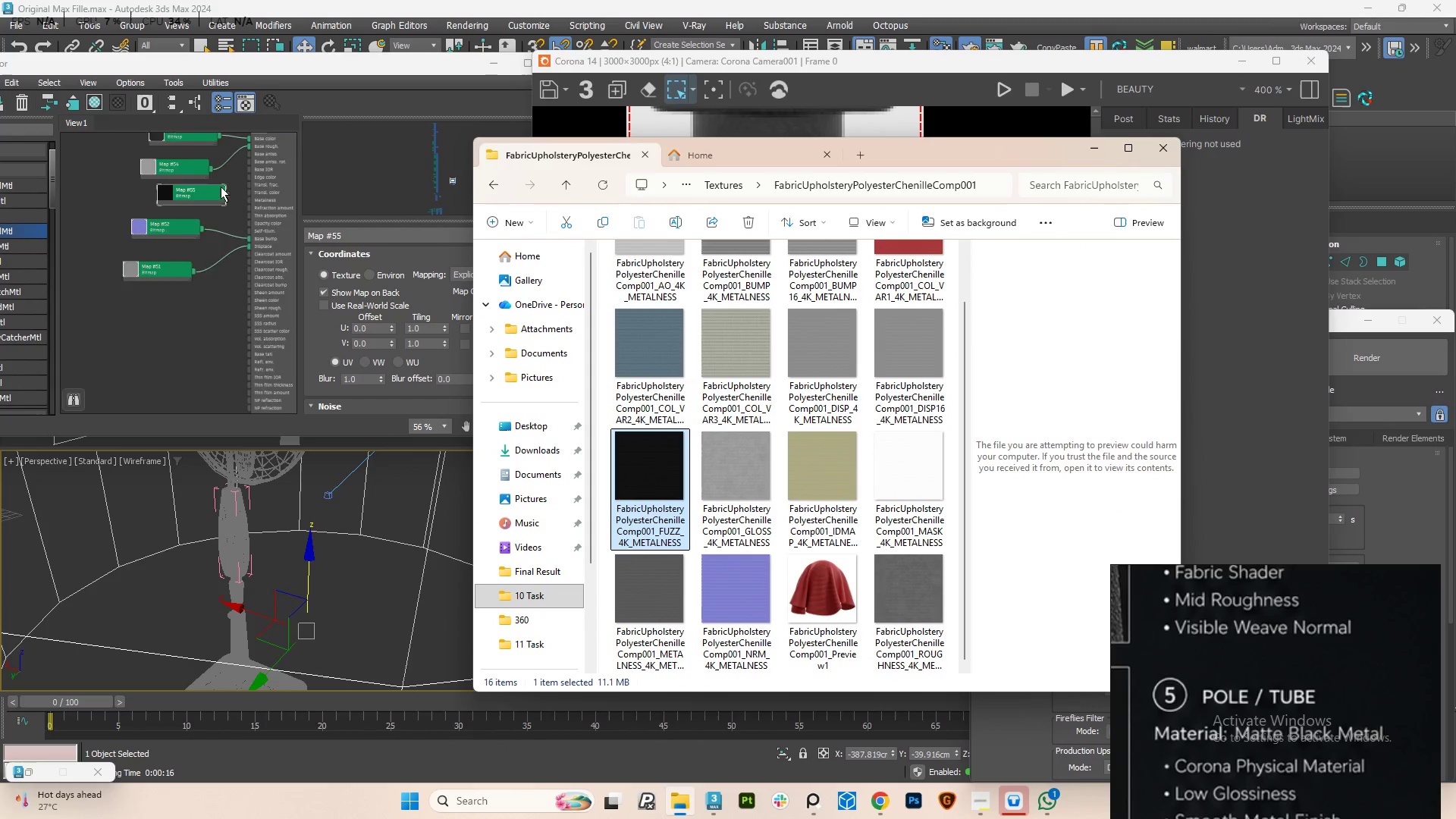 
scroll: coordinate [225, 191], scroll_direction: up, amount: 4.0
 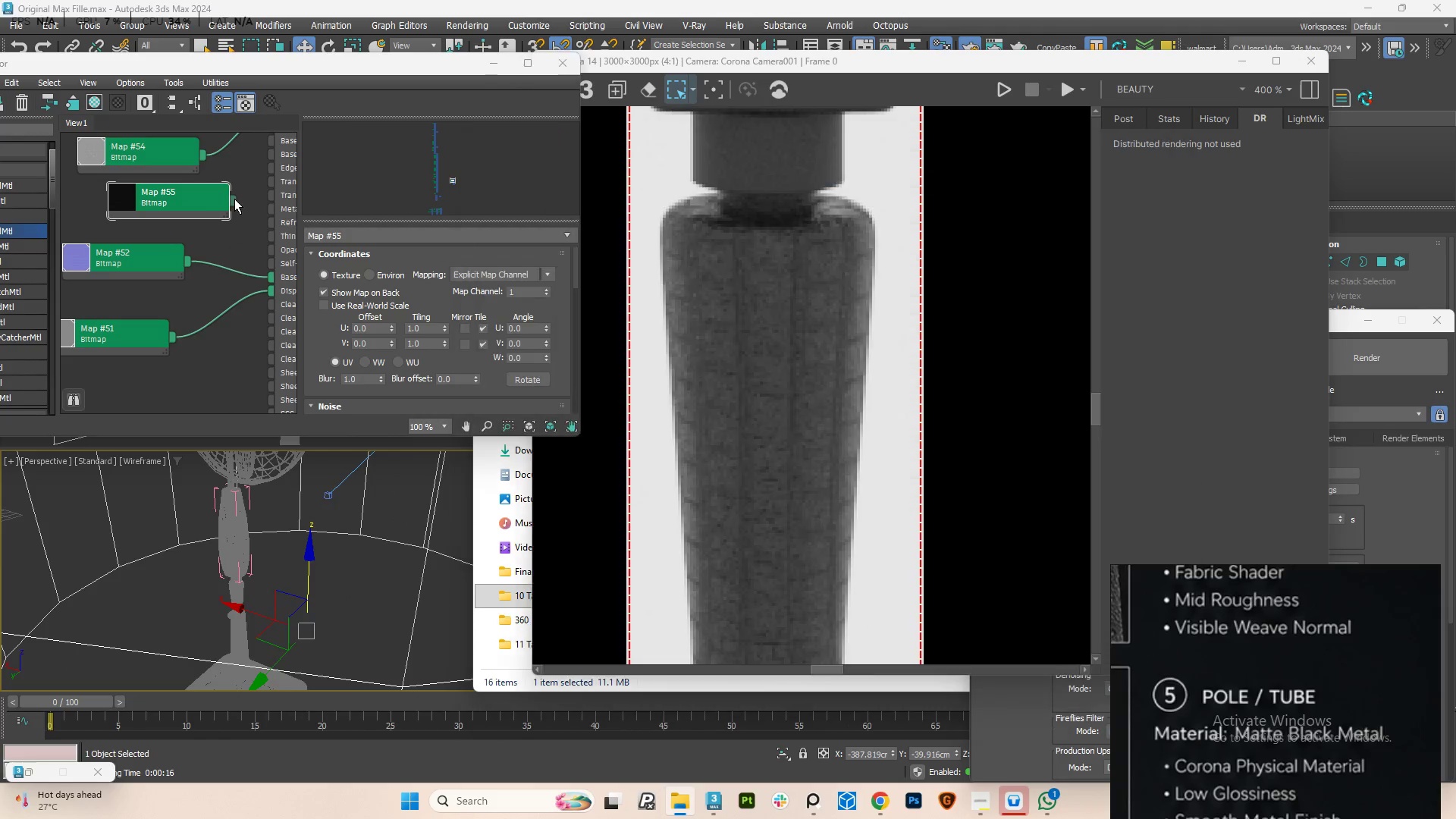 
left_click_drag(start_coordinate=[234, 199], to_coordinate=[273, 212])
 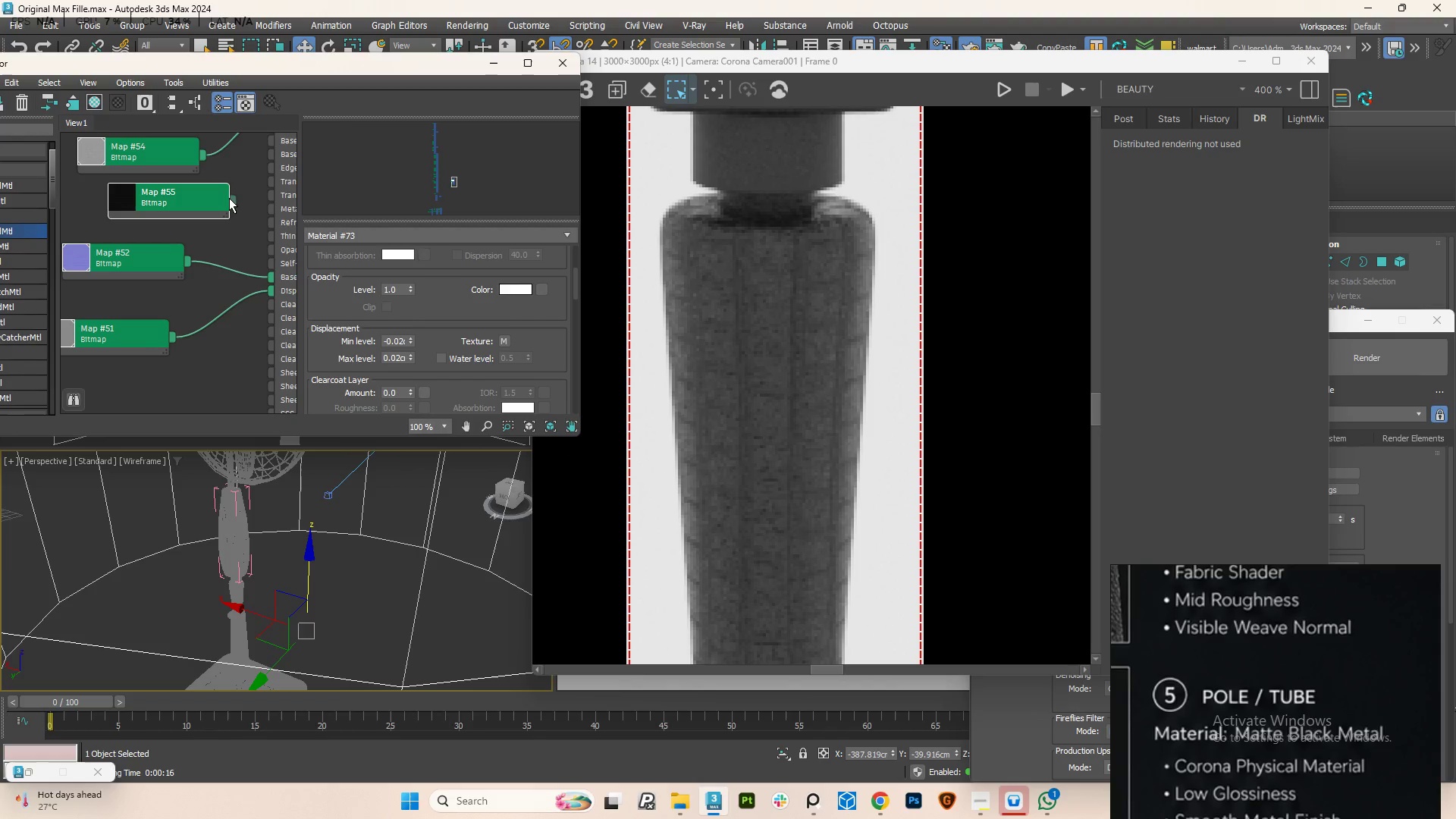 
left_click_drag(start_coordinate=[229, 198], to_coordinate=[271, 212])
 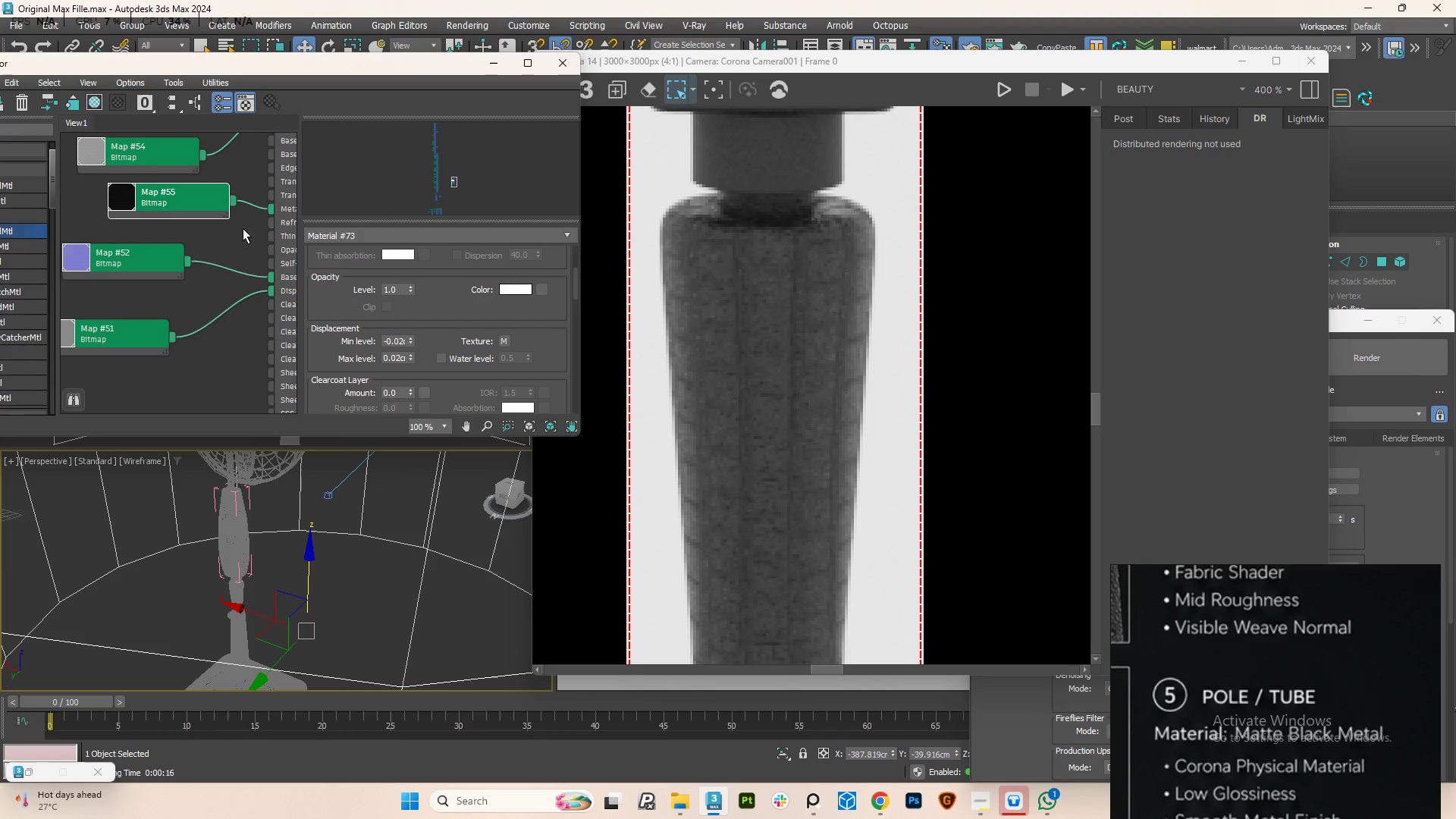 
scroll: coordinate [224, 255], scroll_direction: down, amount: 4.0
 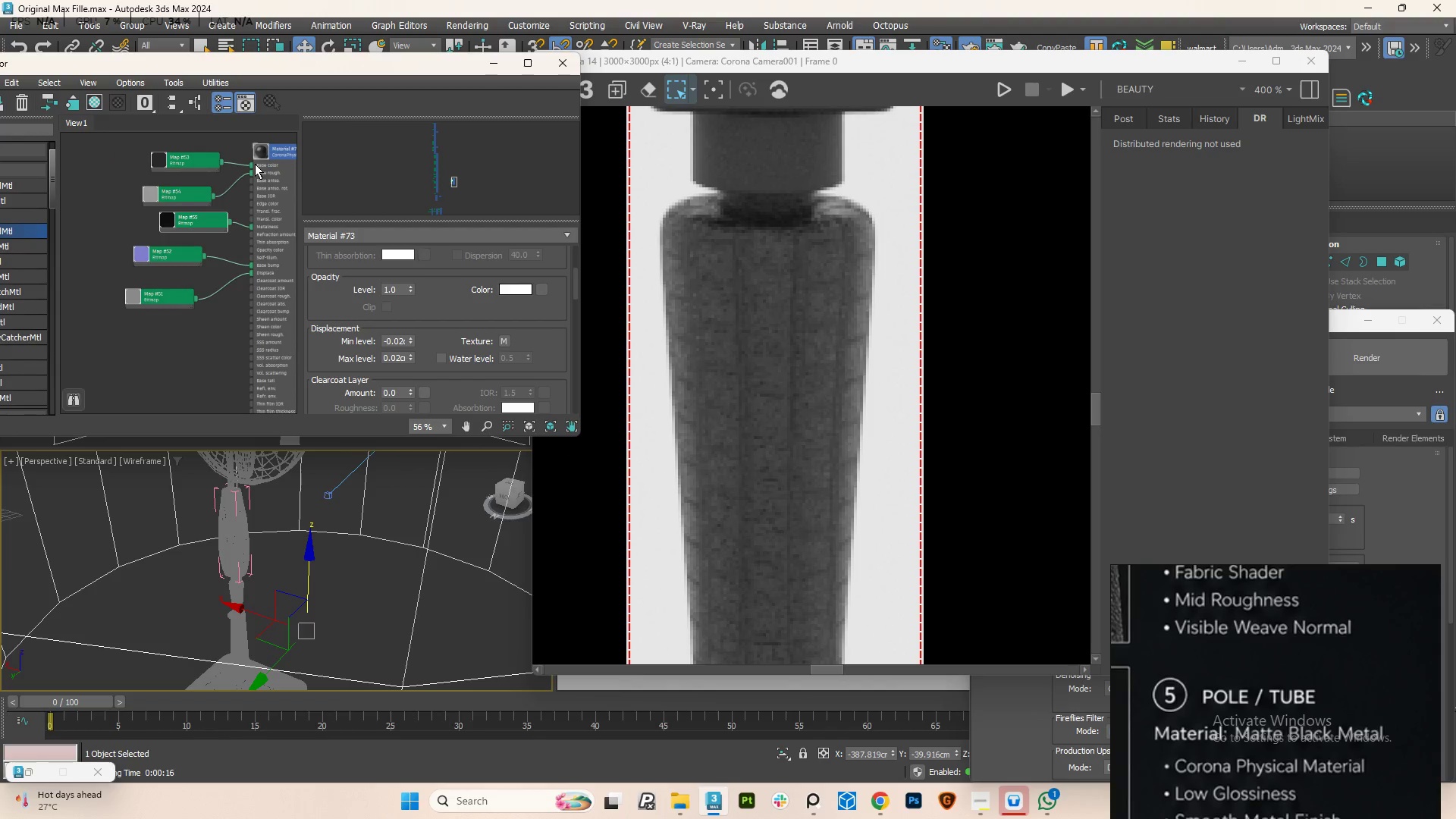 
left_click_drag(start_coordinate=[248, 164], to_coordinate=[225, 166])
 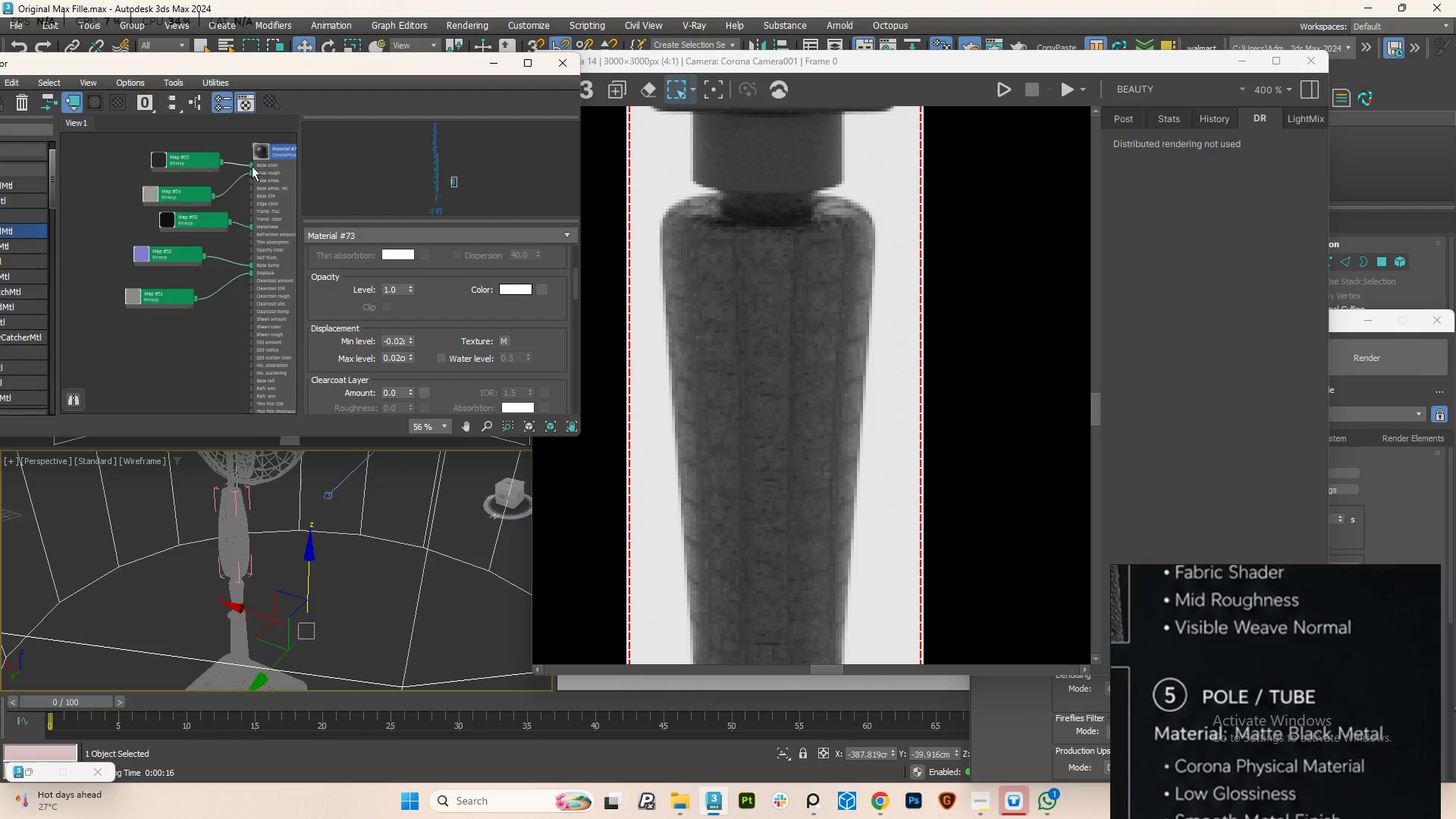 
left_click_drag(start_coordinate=[252, 166], to_coordinate=[223, 153])
 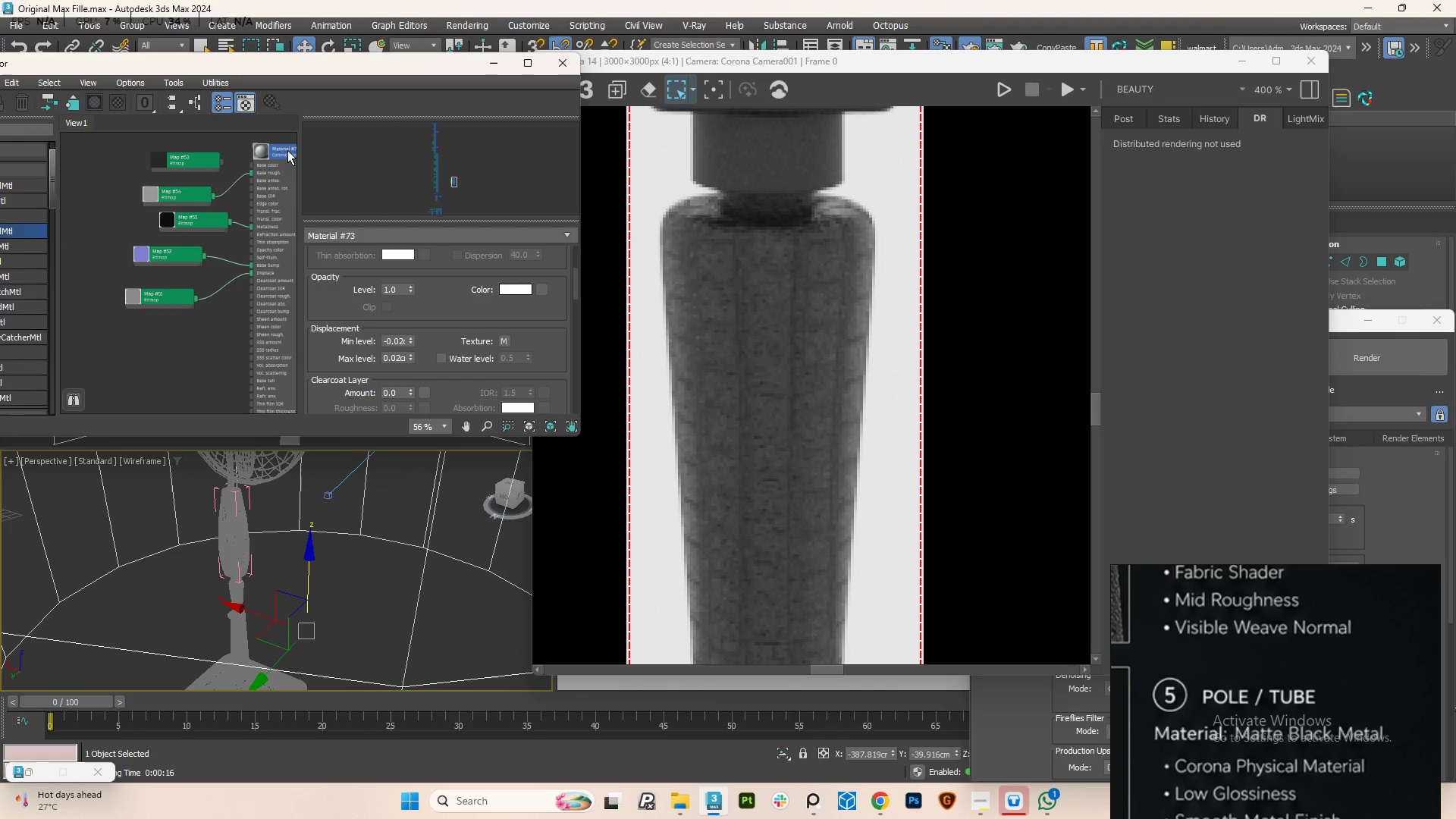 
left_click([275, 146])
 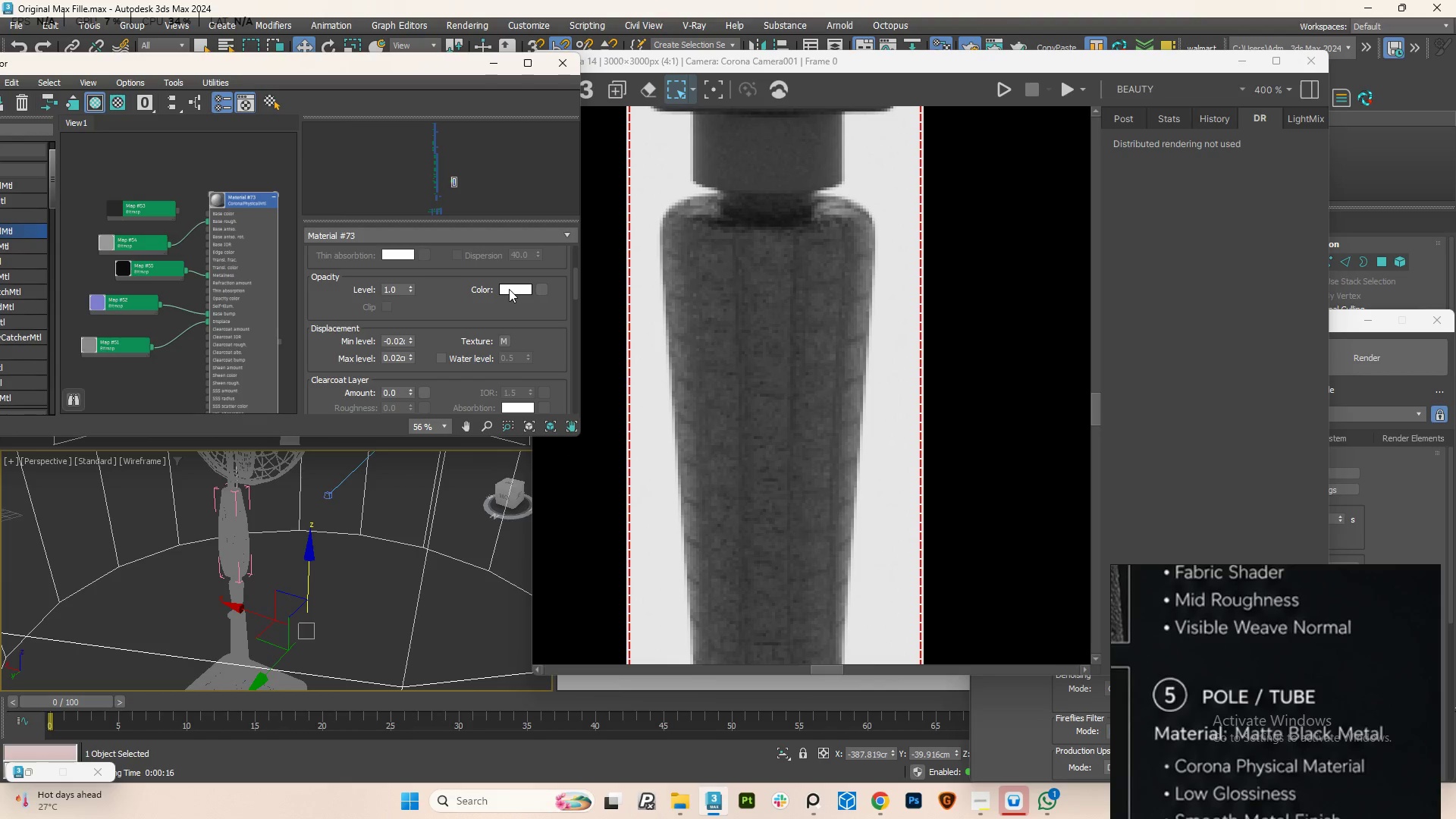 
left_click_drag(start_coordinate=[573, 289], to_coordinate=[570, 234])
 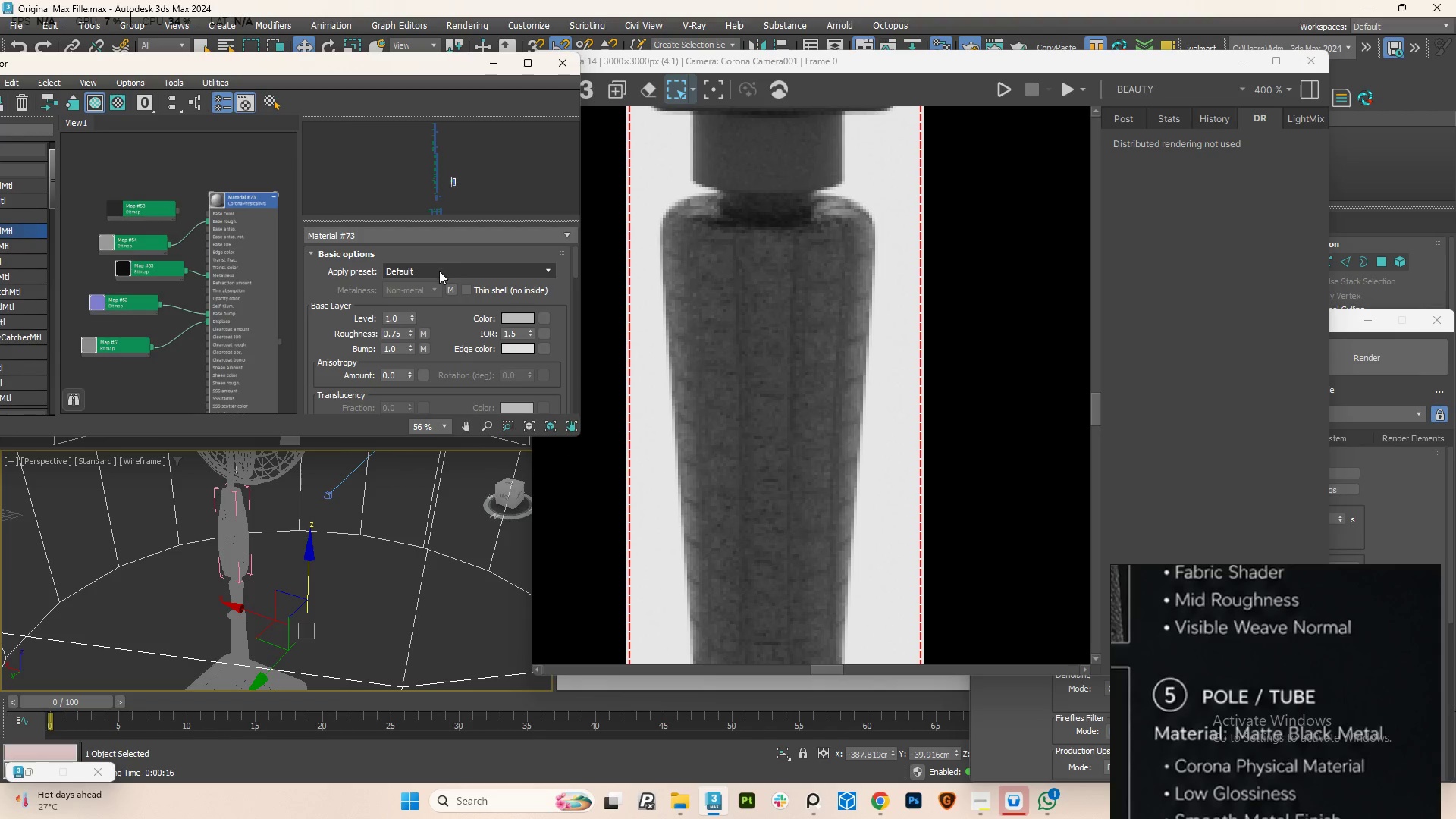 
left_click([439, 271])
 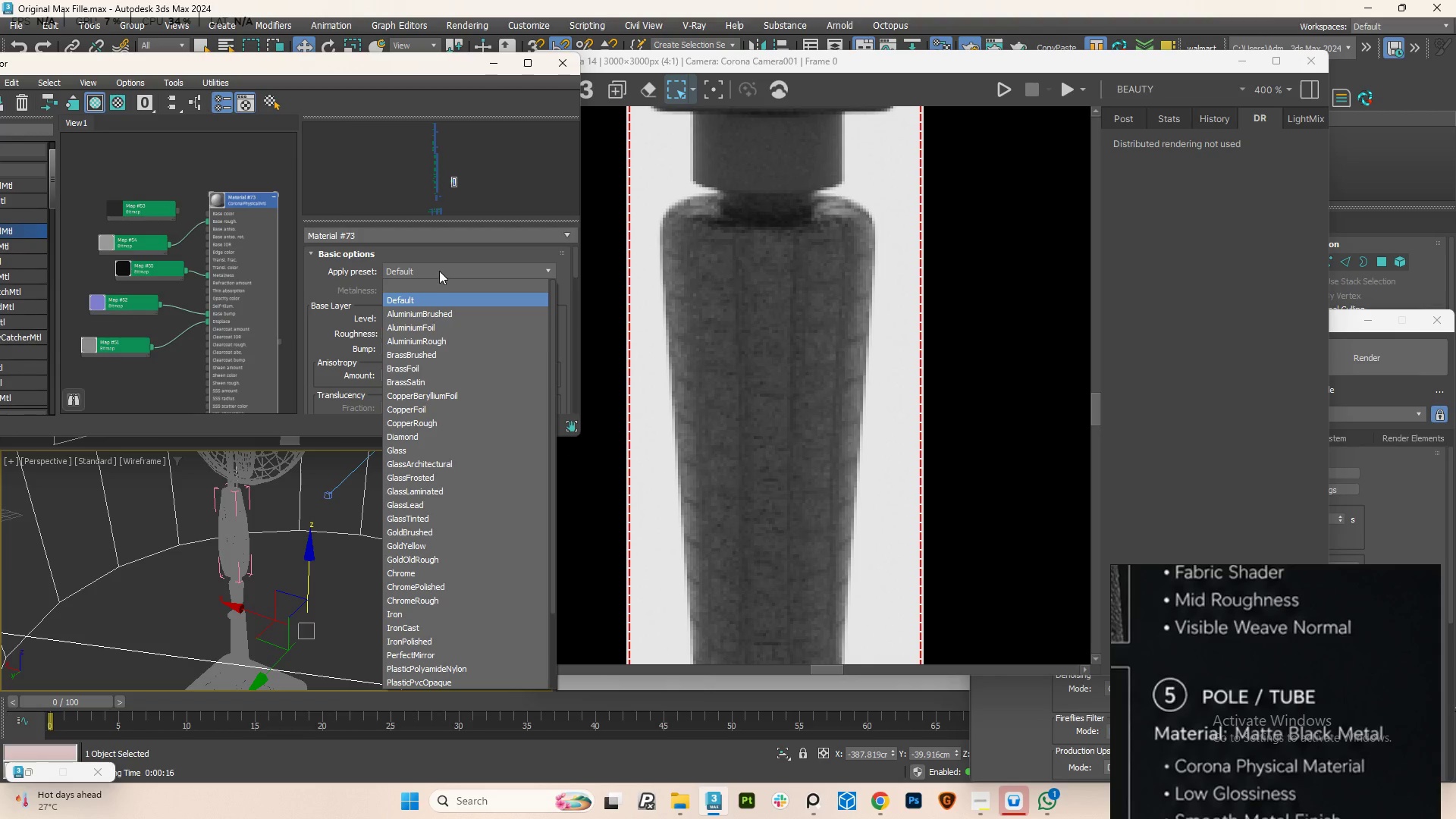 
left_click([435, 190])
 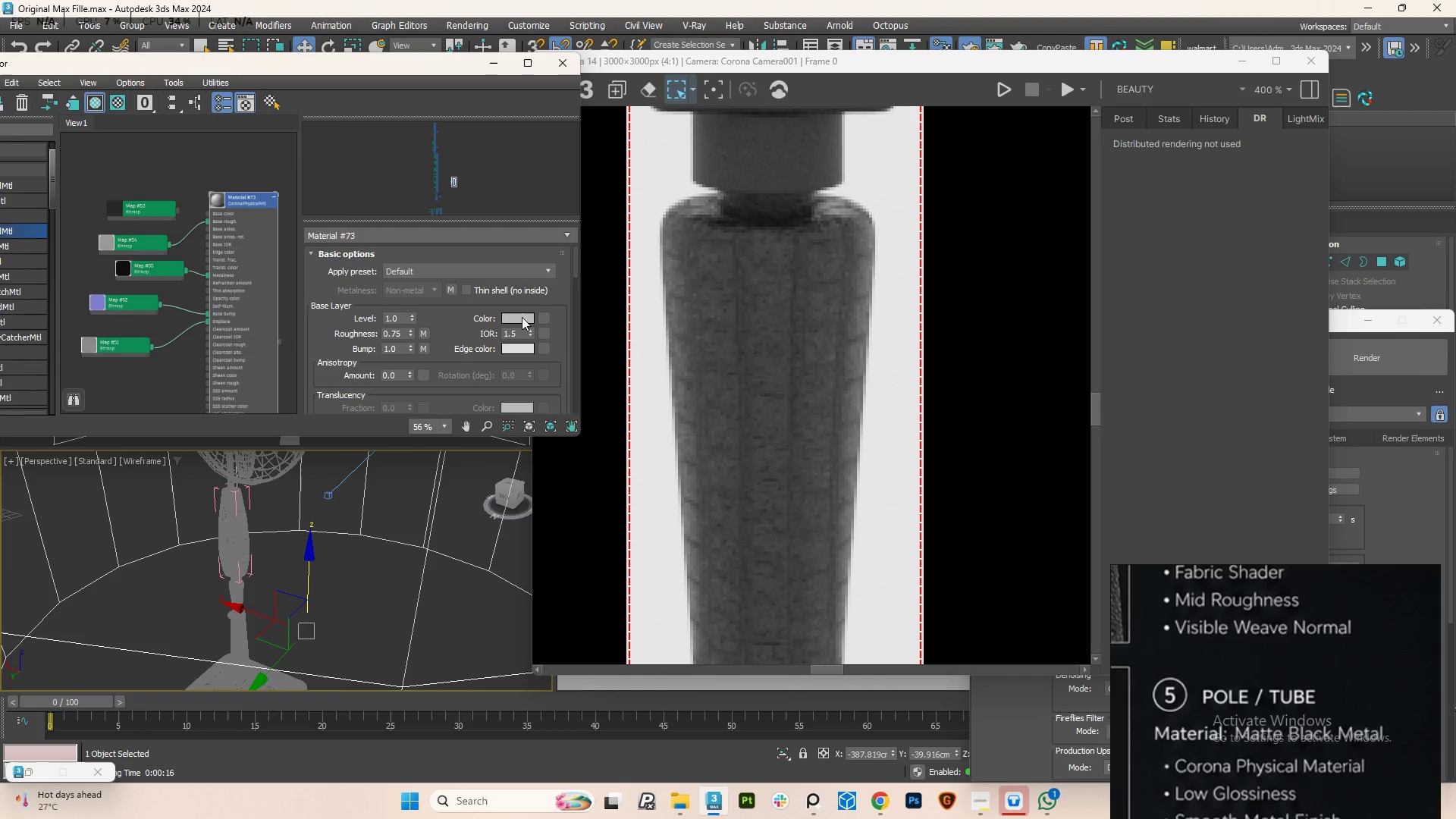 
left_click([520, 316])
 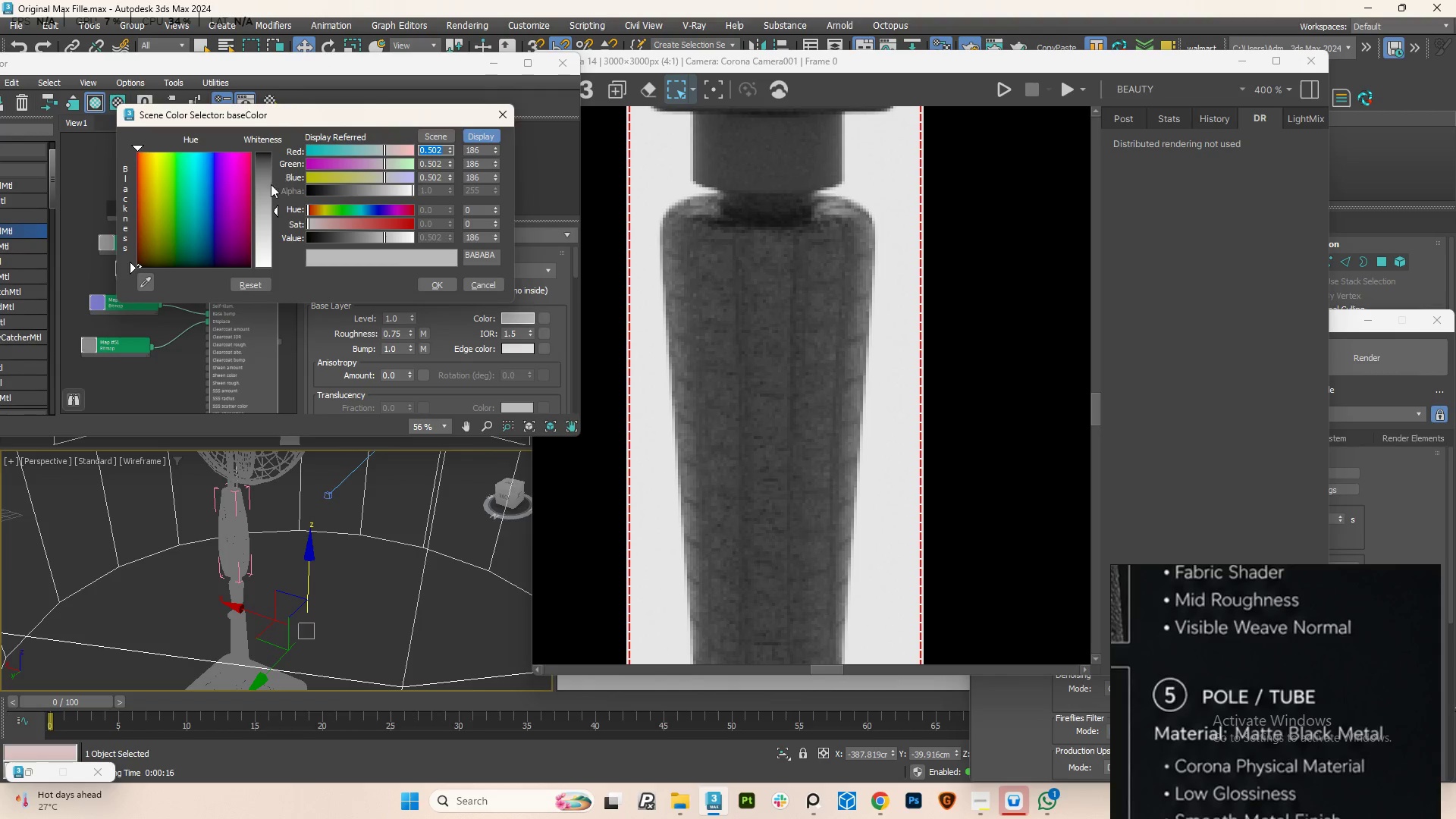 
left_click_drag(start_coordinate=[275, 212], to_coordinate=[277, 152])
 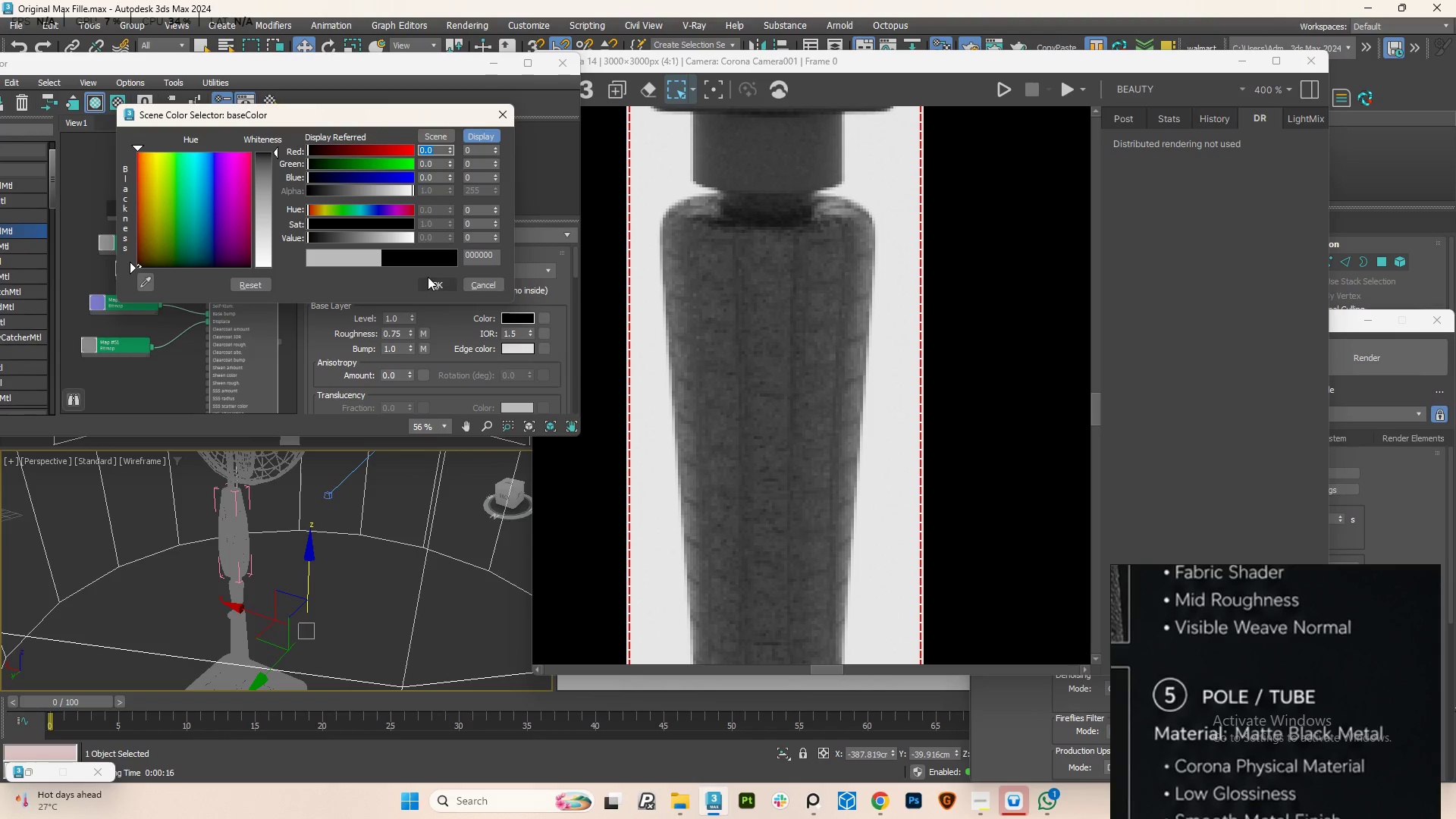 
left_click([428, 284])
 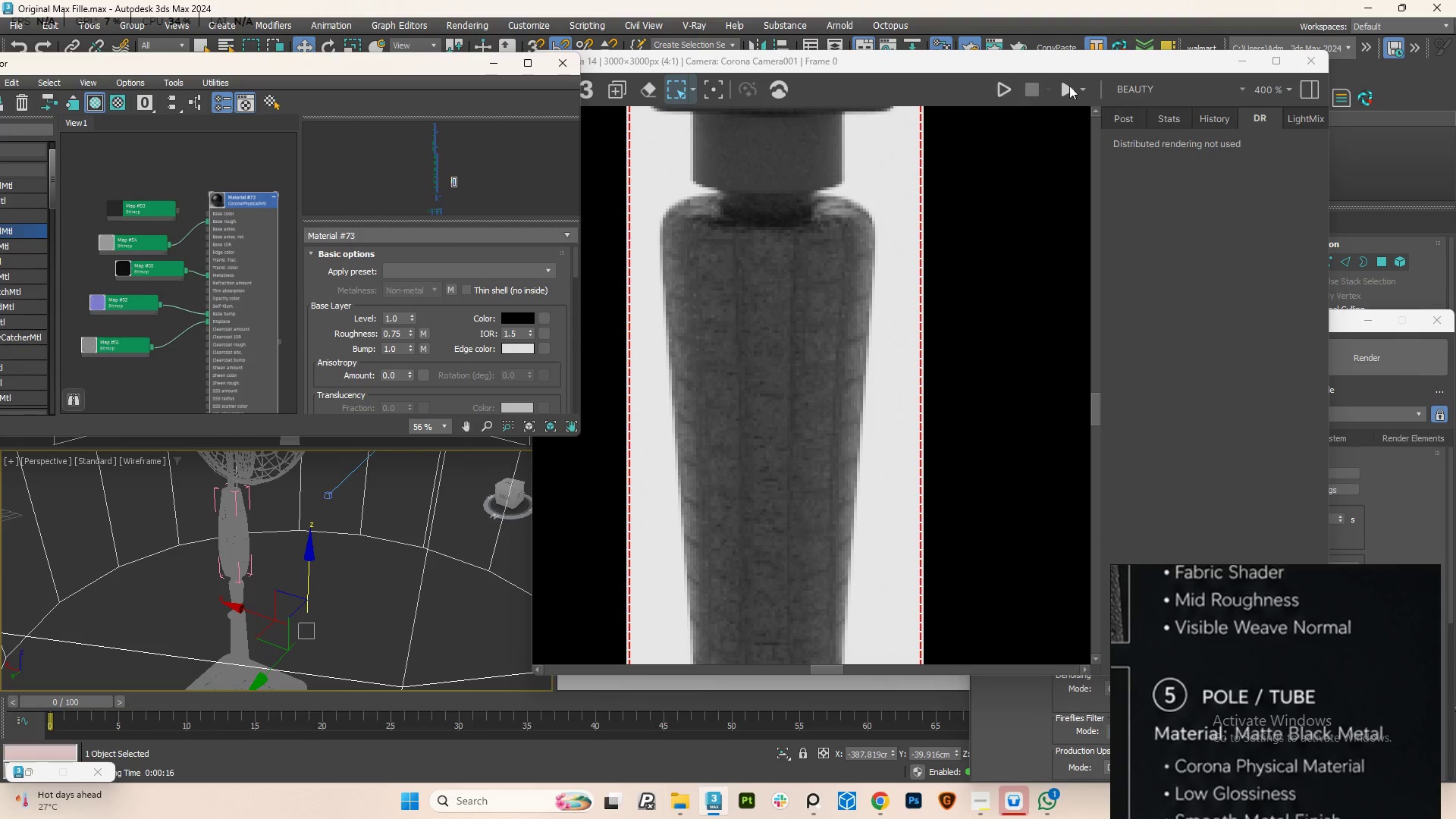 
left_click([1074, 86])
 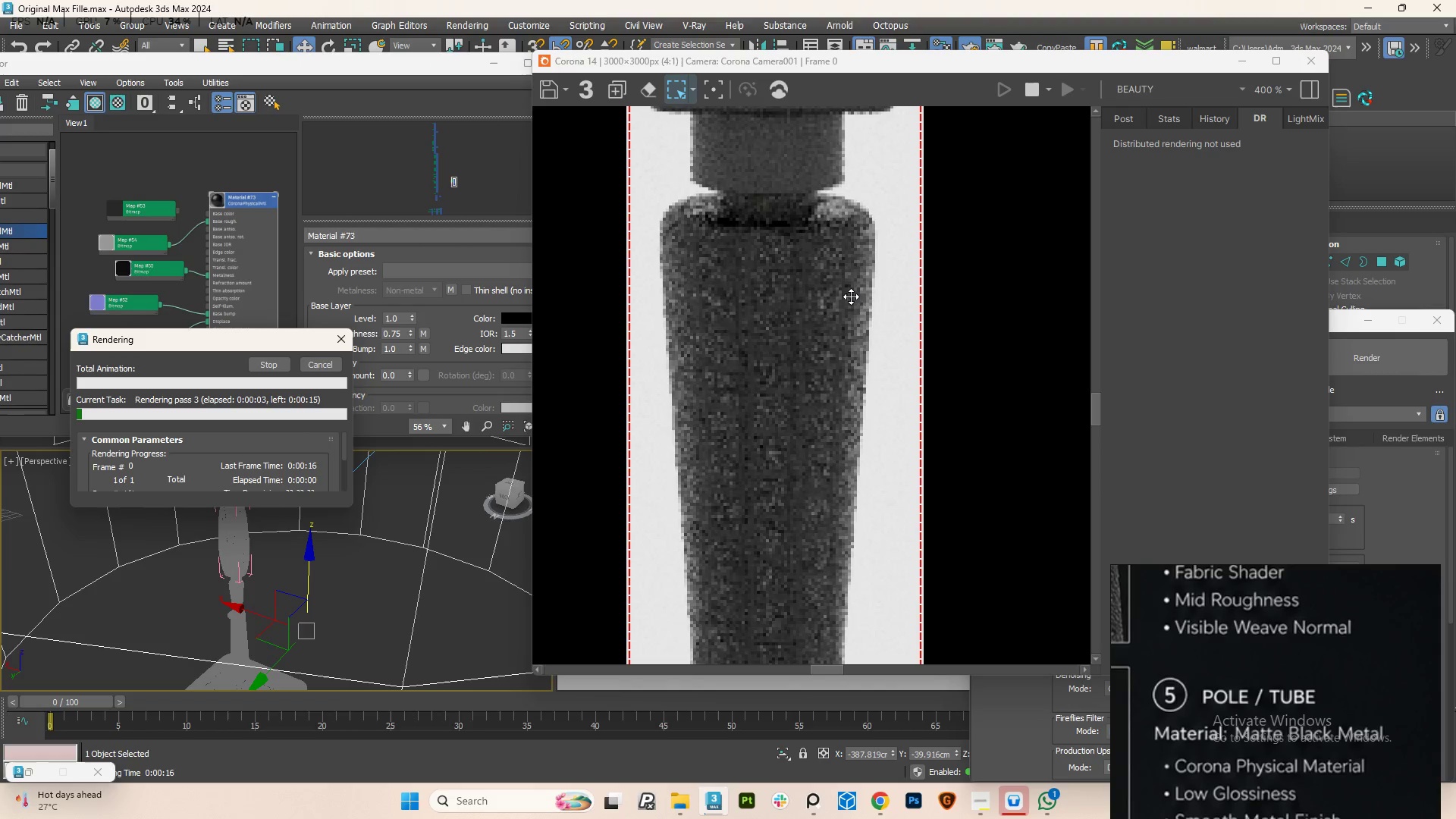 
wait(5.44)
 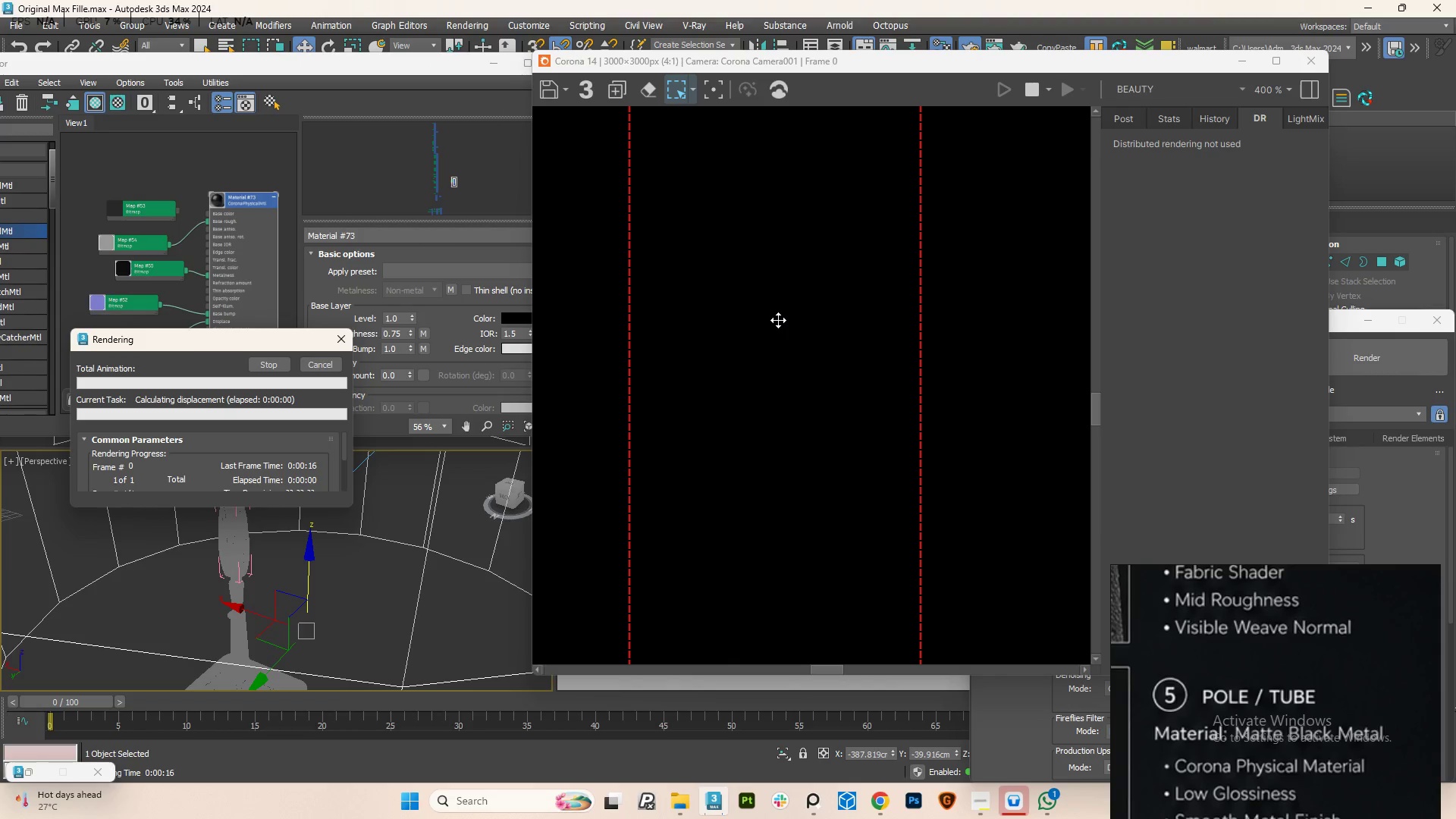 
scroll: coordinate [855, 249], scroll_direction: up, amount: 1.0
 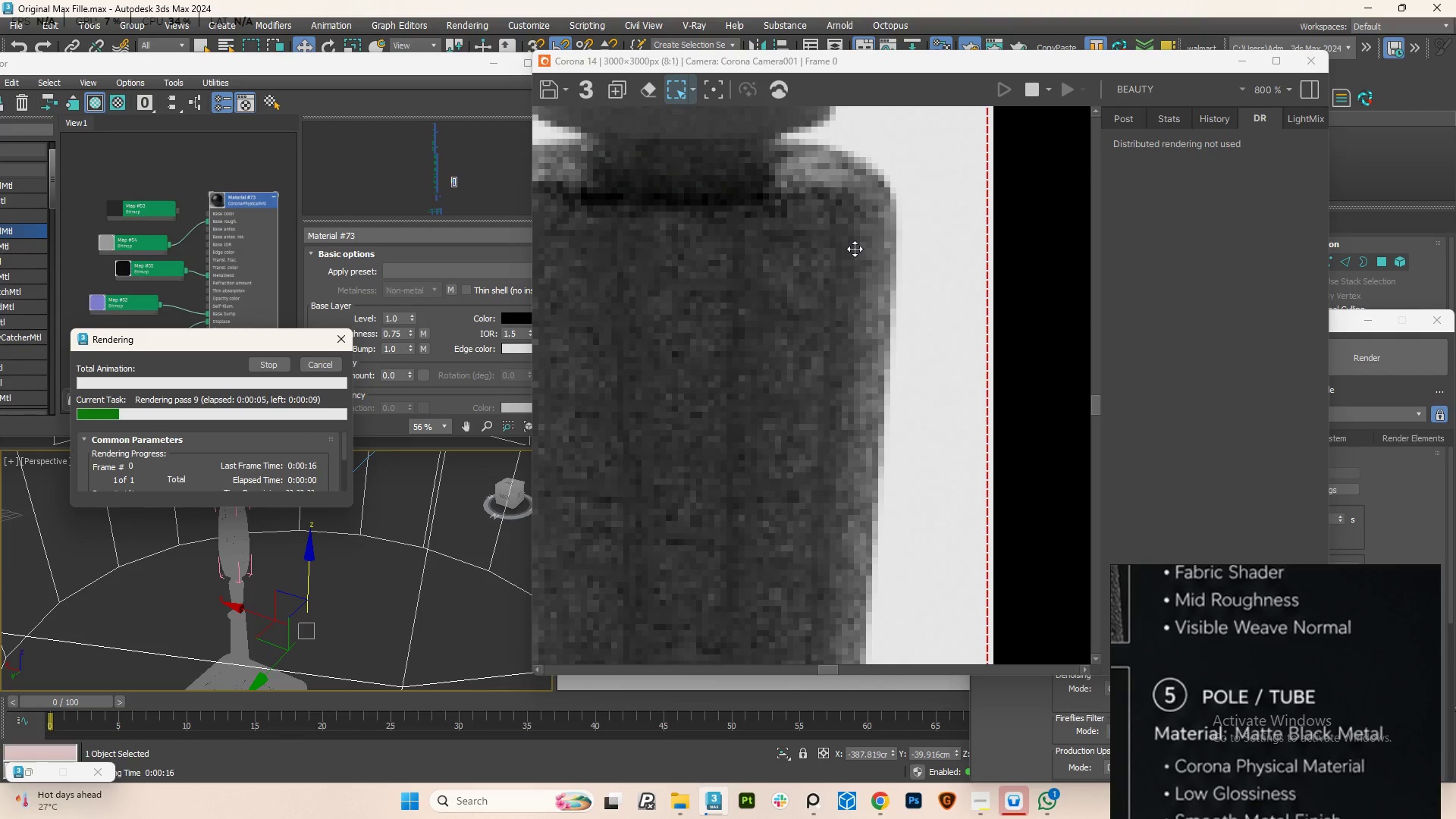 
scroll: coordinate [855, 249], scroll_direction: down, amount: 1.0
 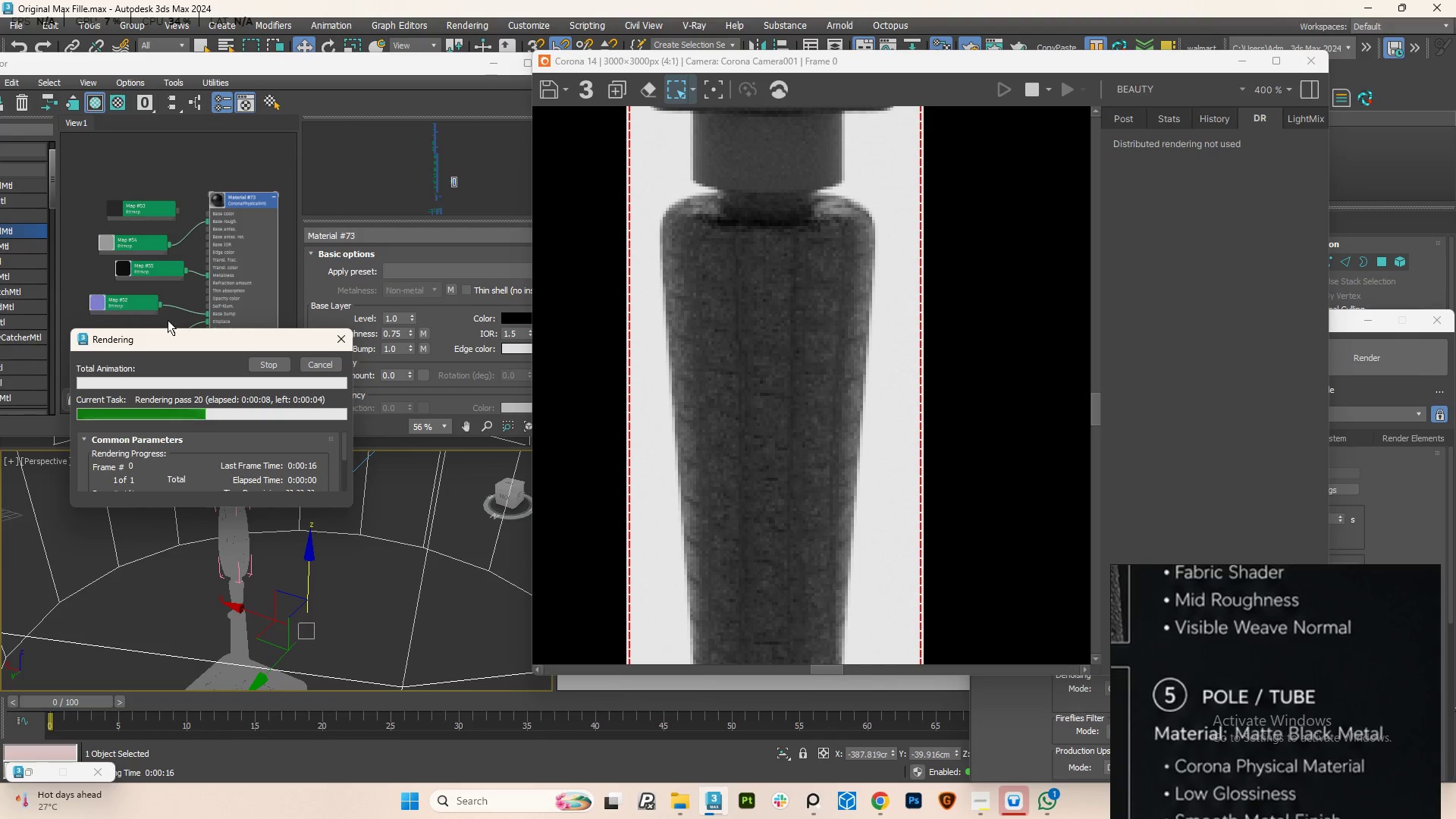 
left_click([268, 372])
 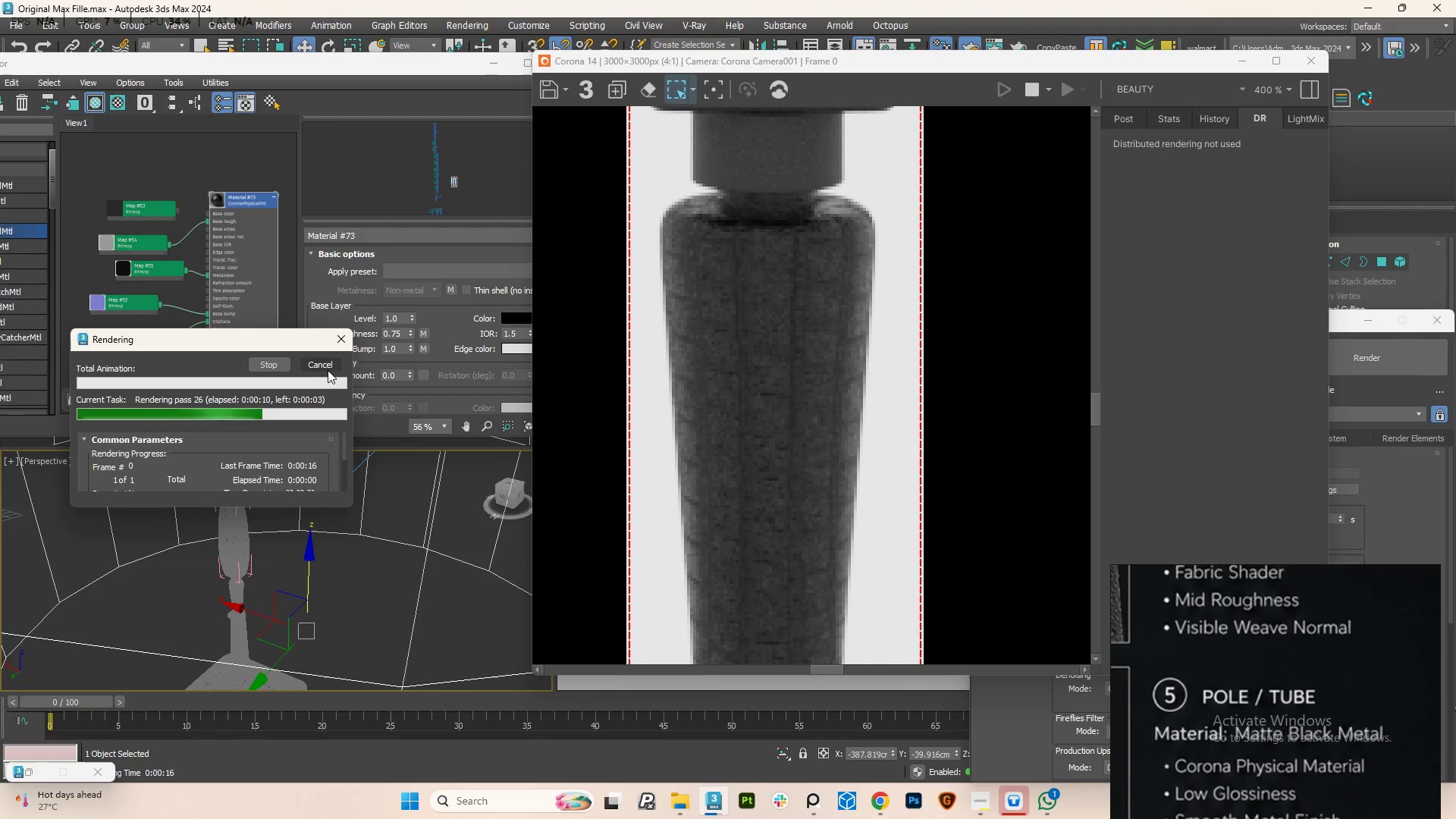 
left_click([331, 372])
 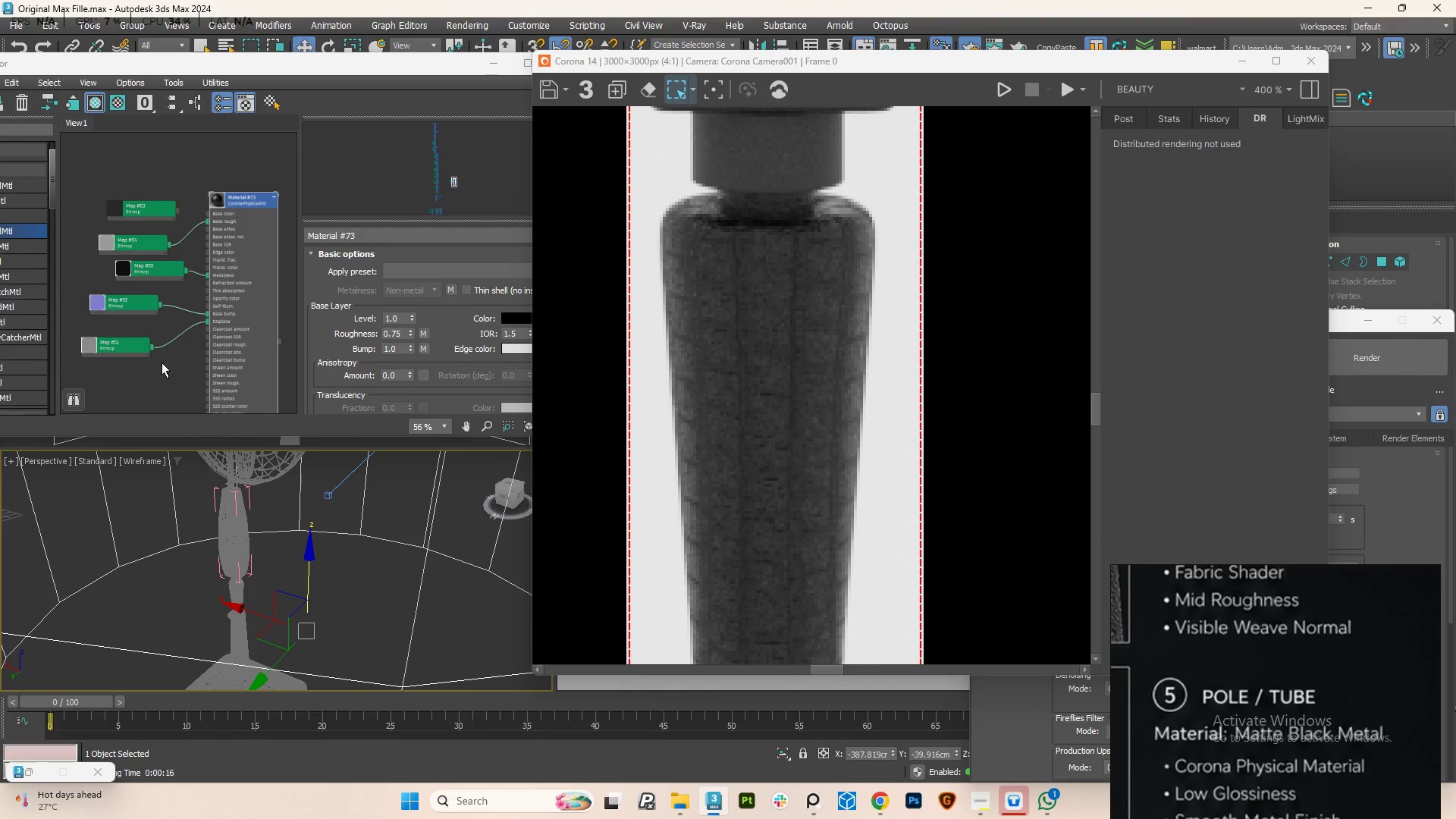 
left_click([112, 339])
 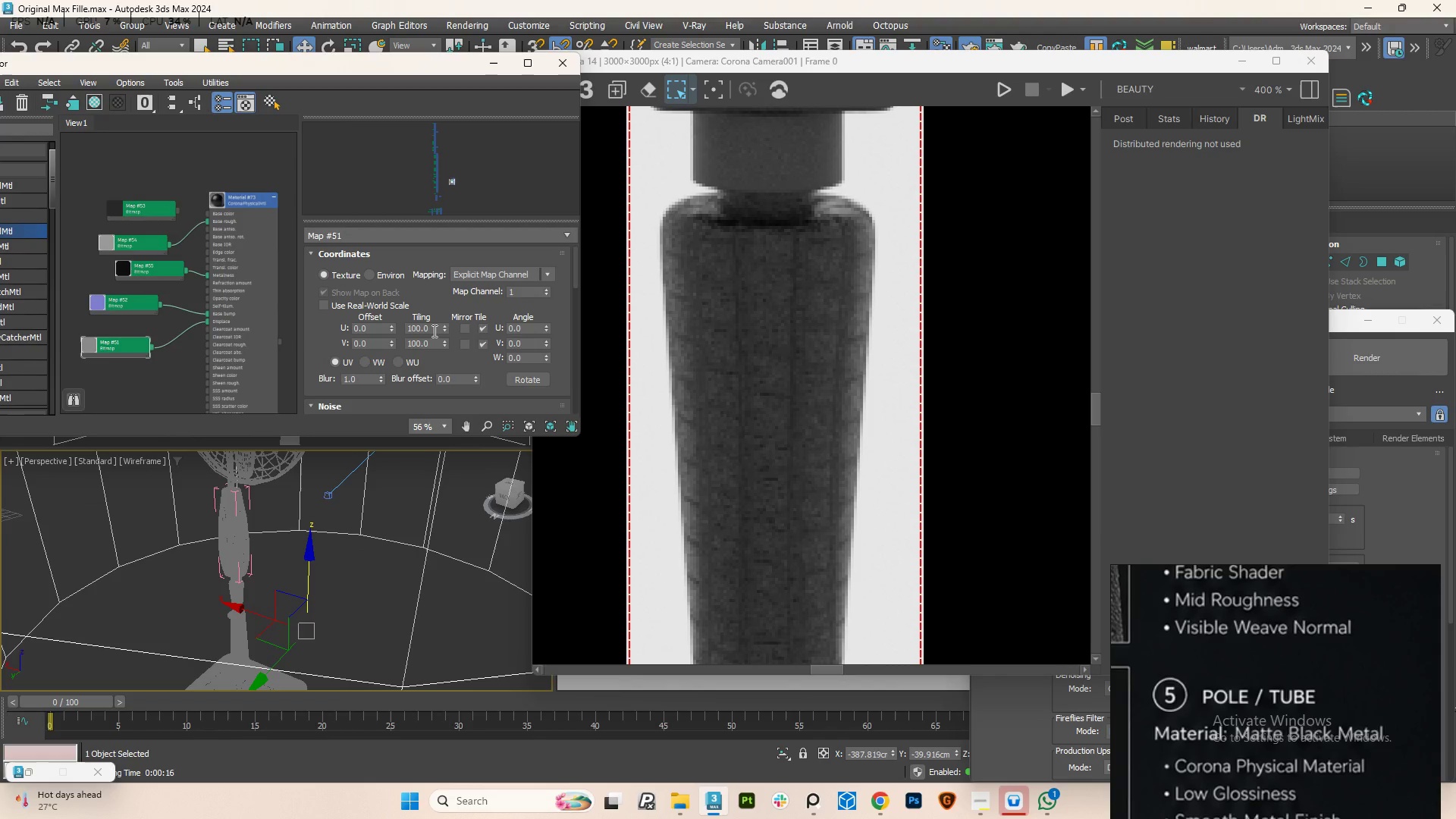 
double_click([433, 331])
 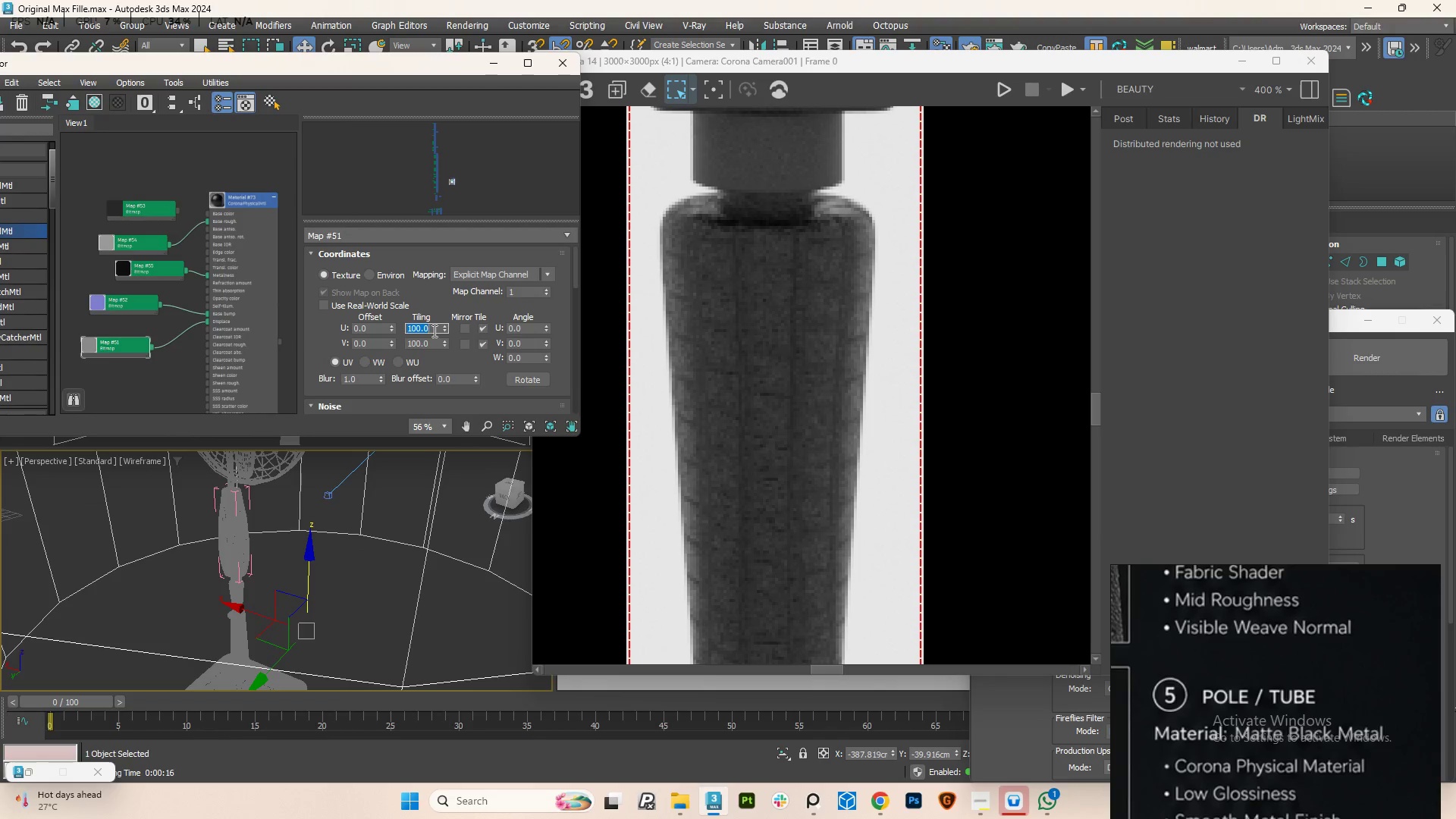 
key(Numpad1)
 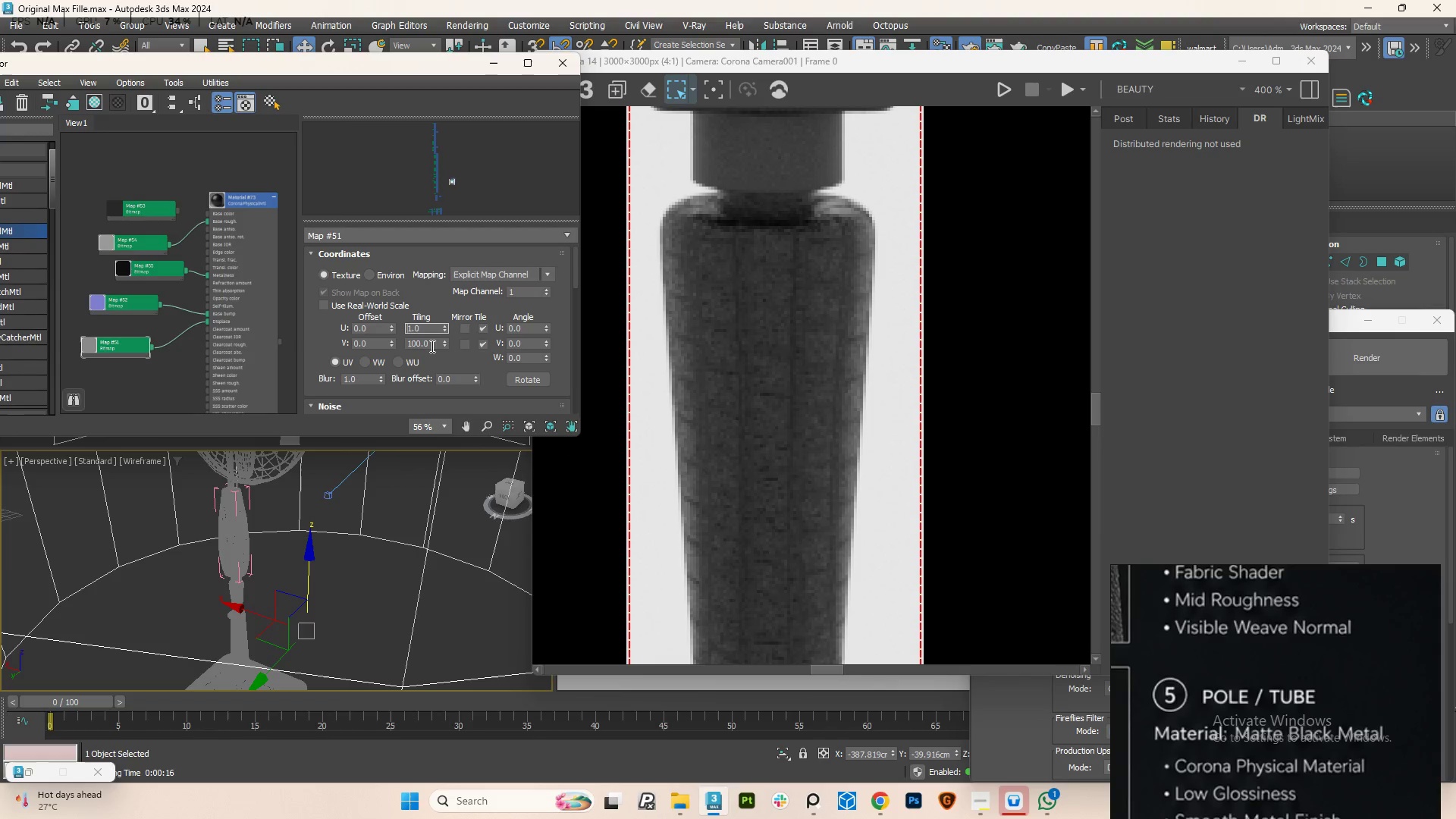 
double_click([431, 346])
 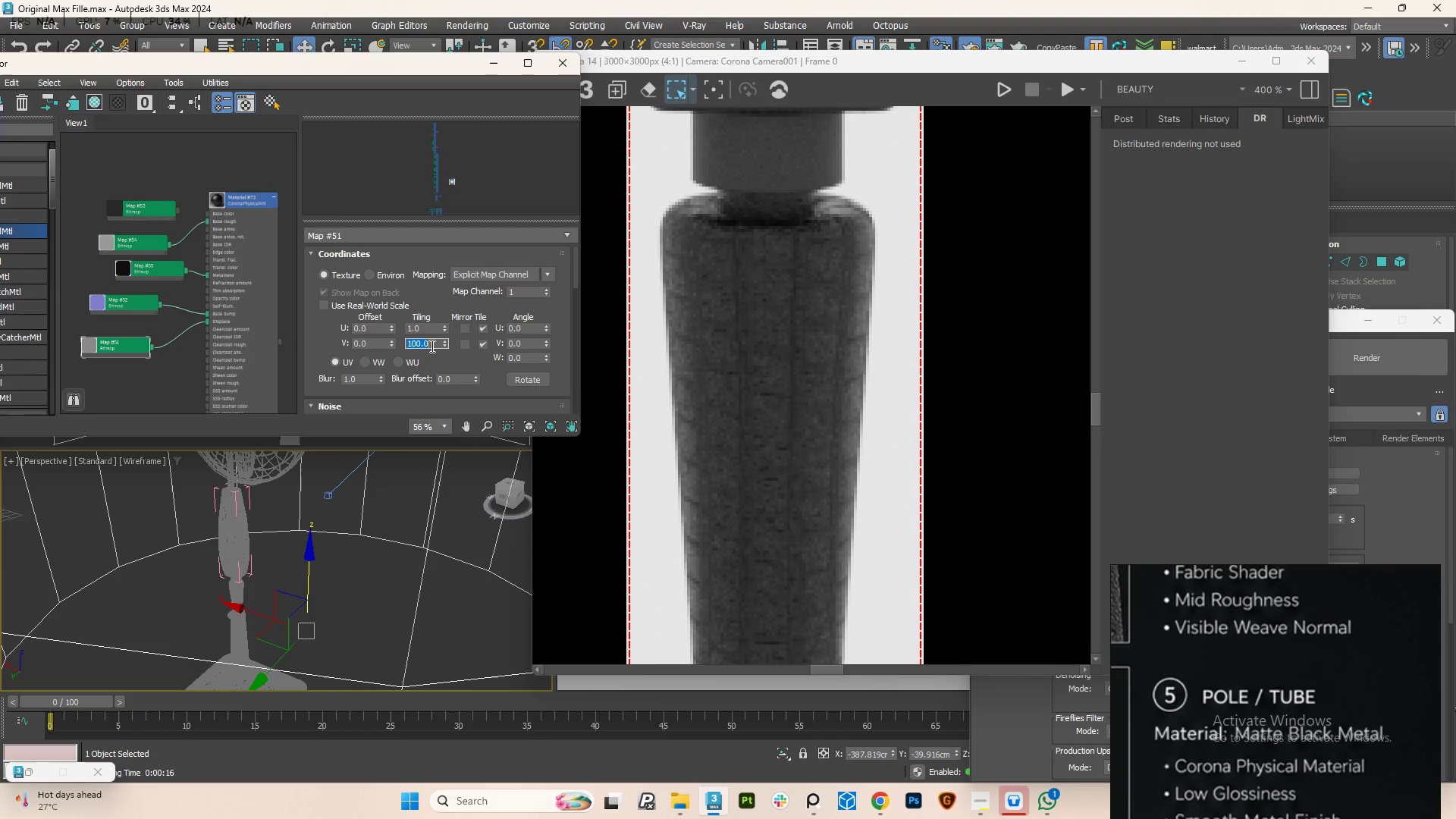 
key(Numpad1)
 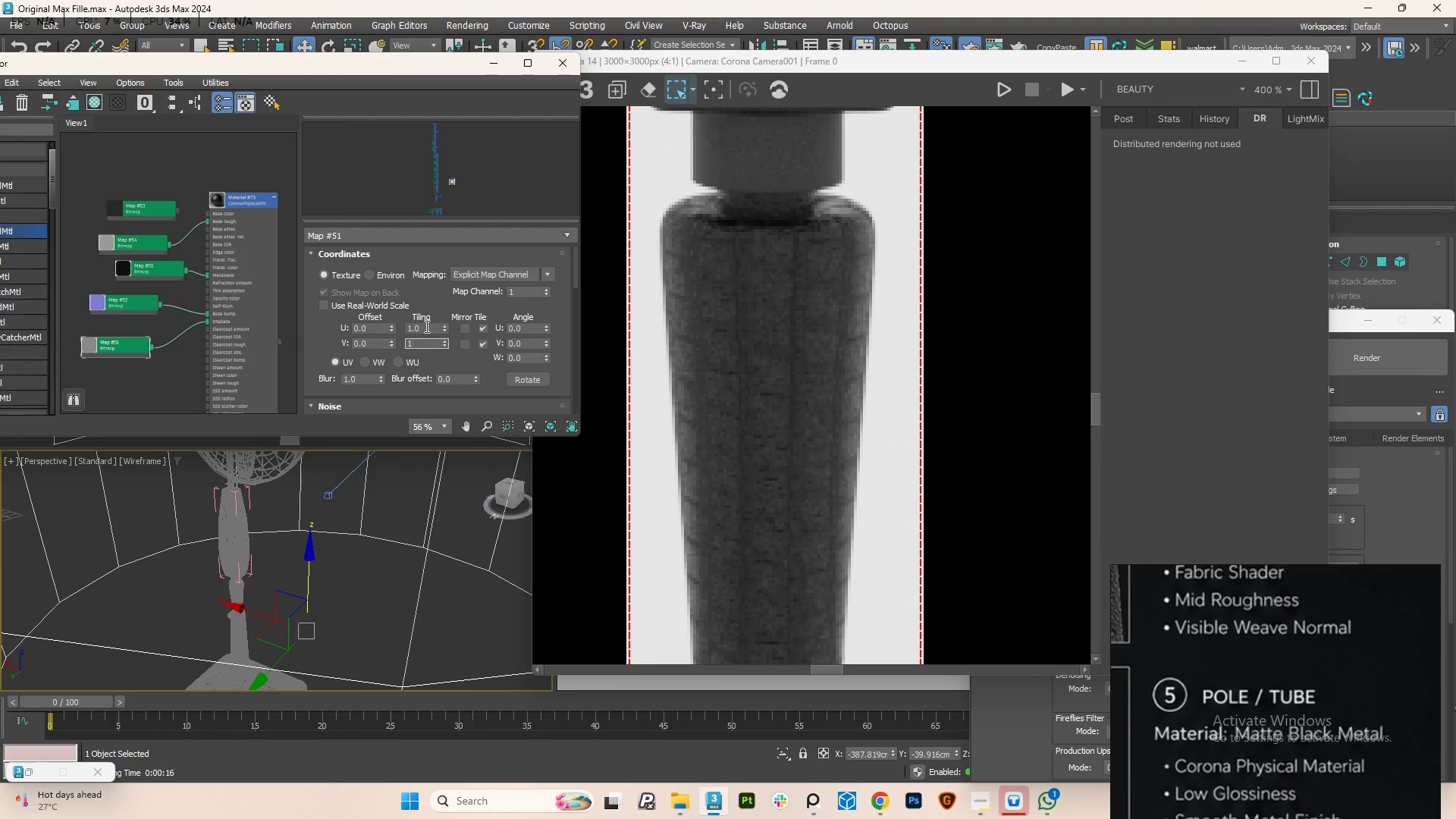 
left_click([425, 326])
 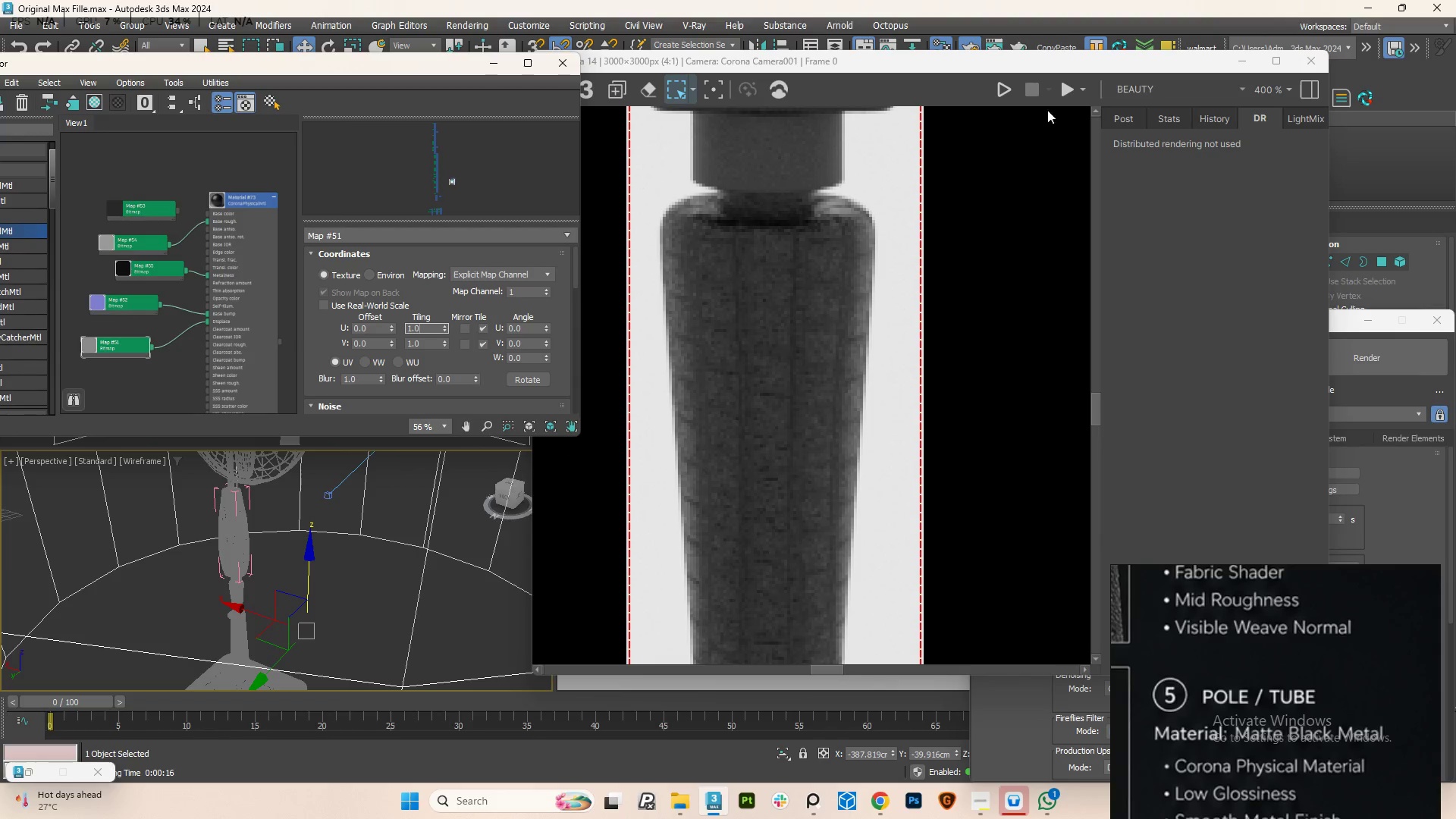 
left_click([1065, 91])
 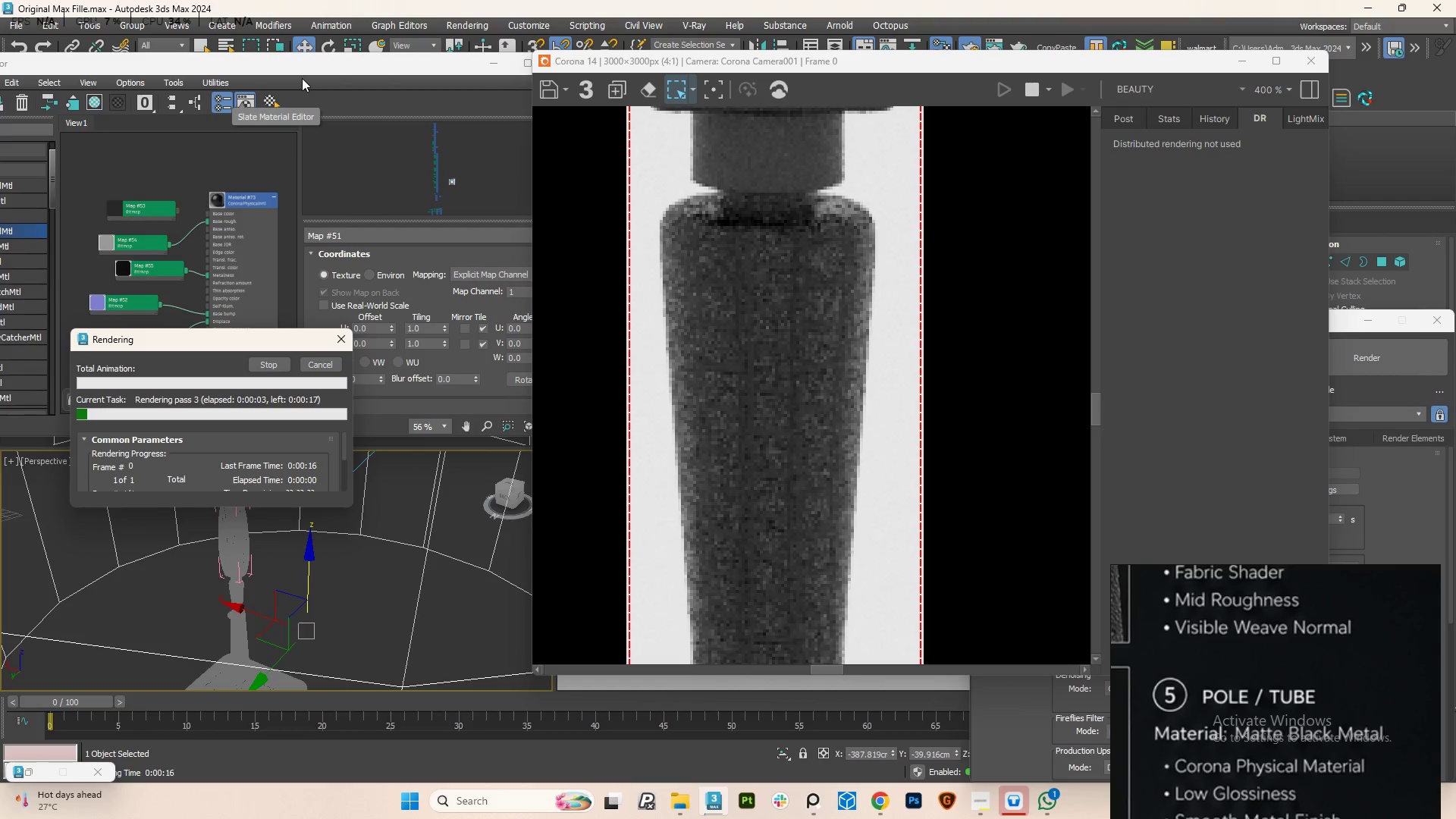 
wait(9.28)
 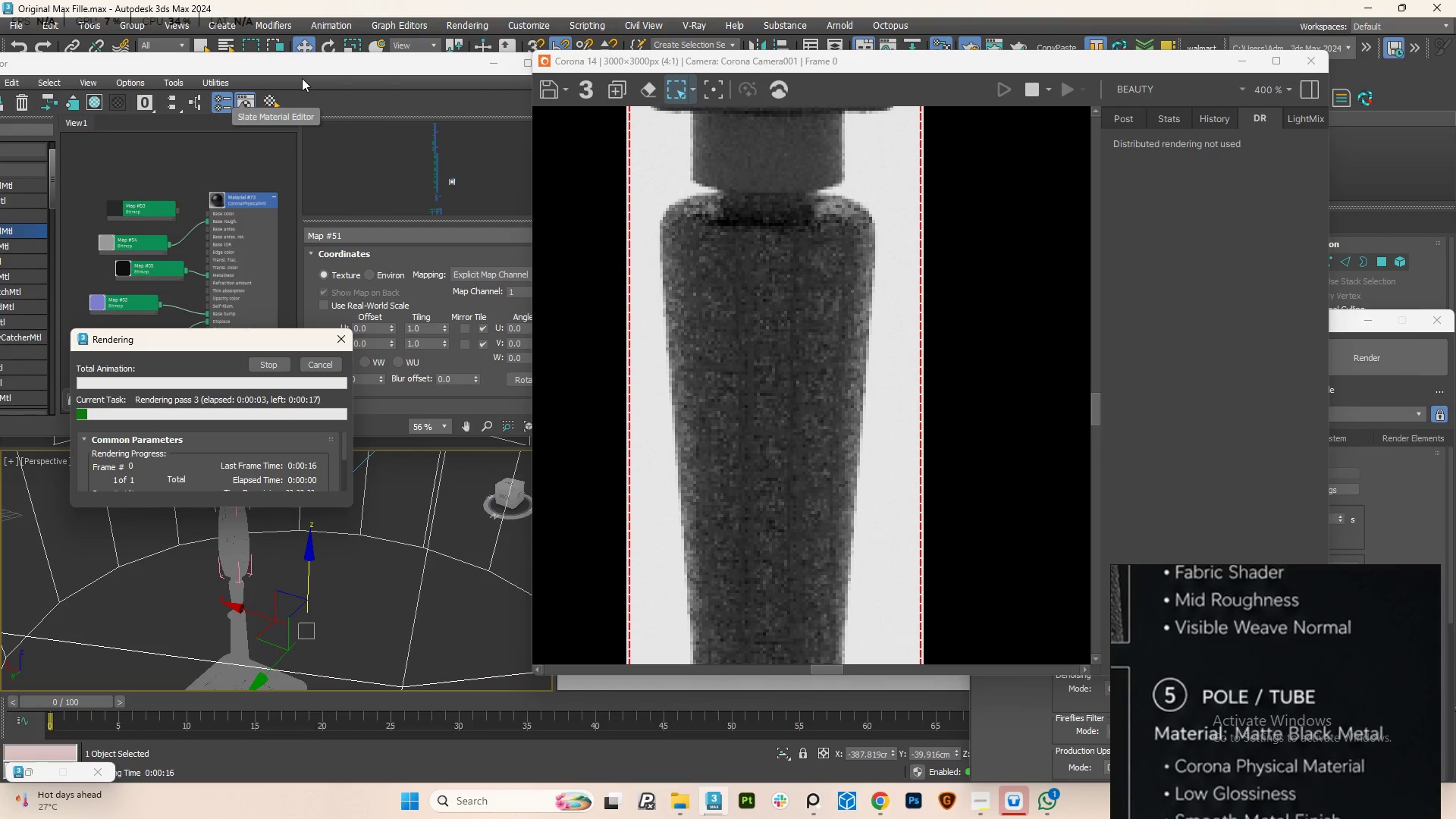 
left_click([271, 368])
 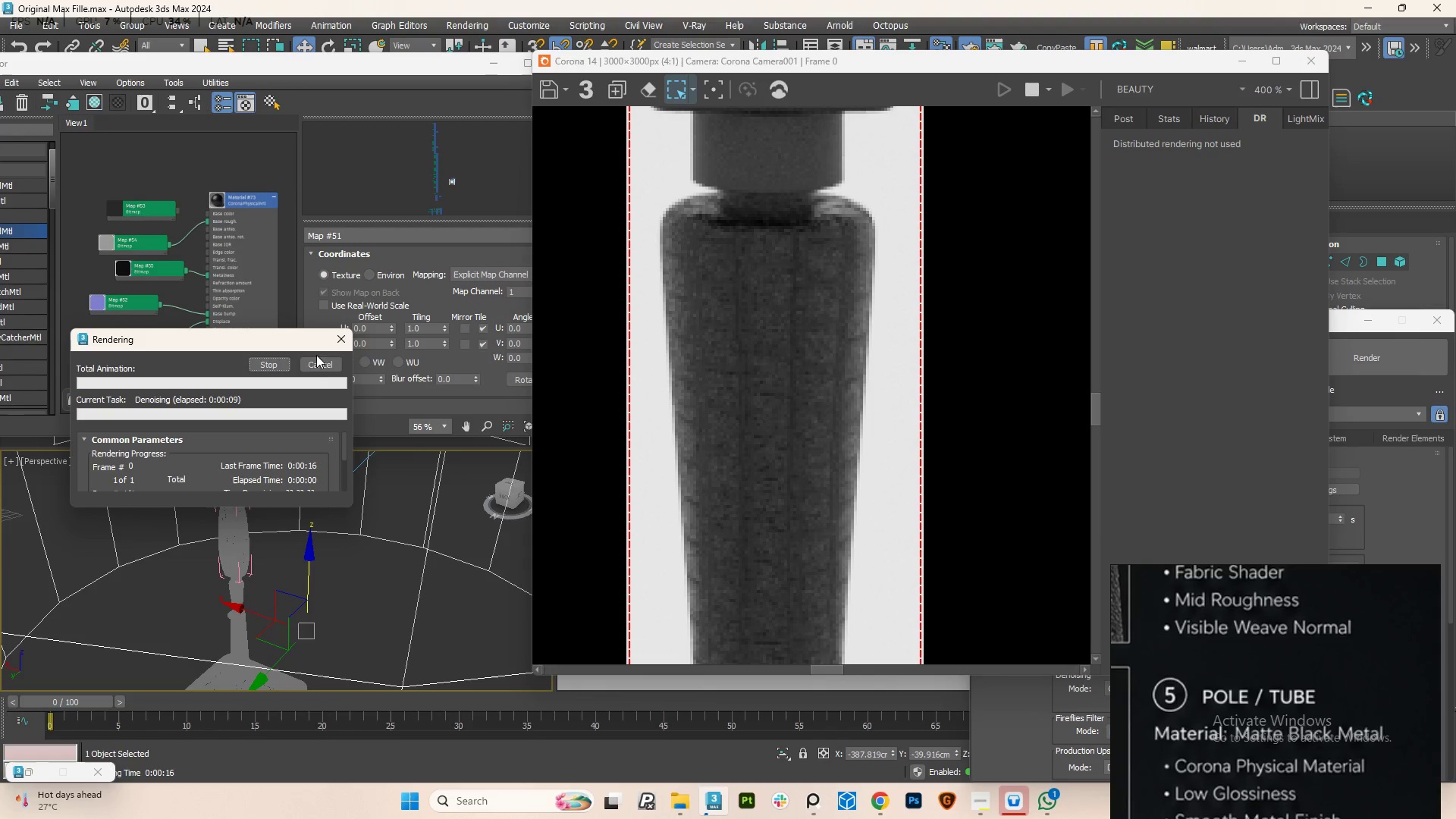 
left_click([323, 366])
 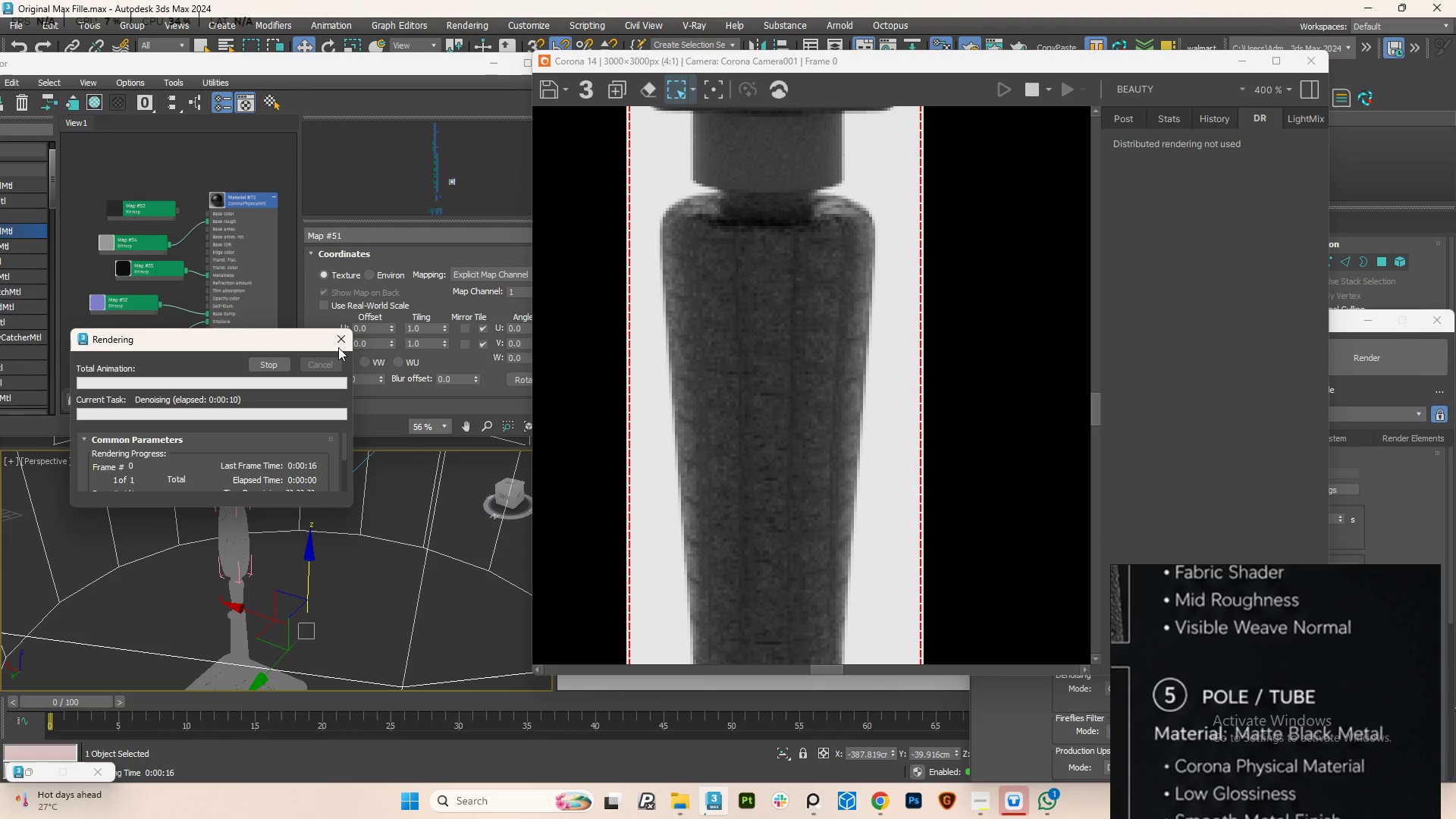 
left_click([340, 343])
 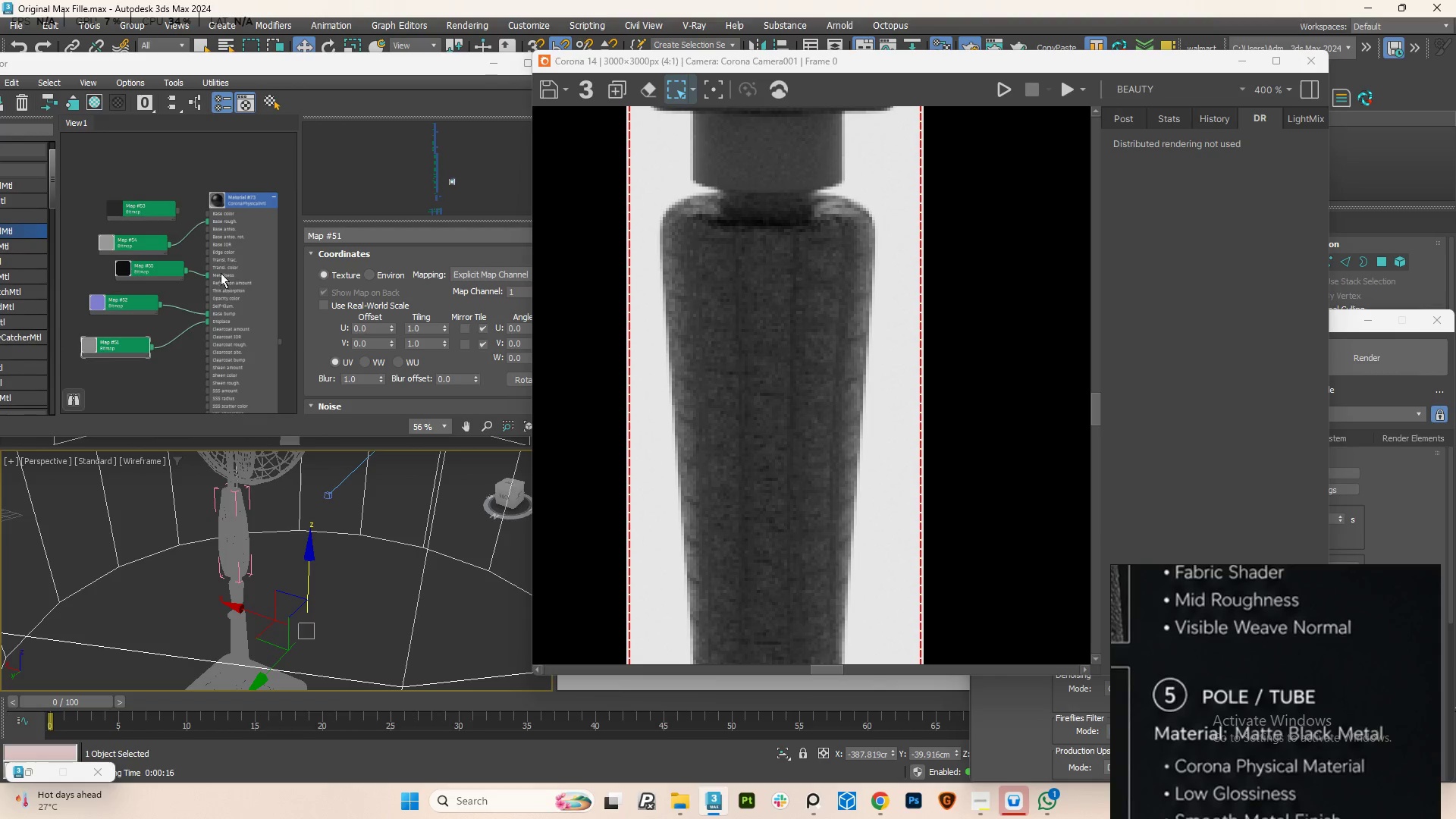 
scroll: coordinate [224, 260], scroll_direction: down, amount: 2.0
 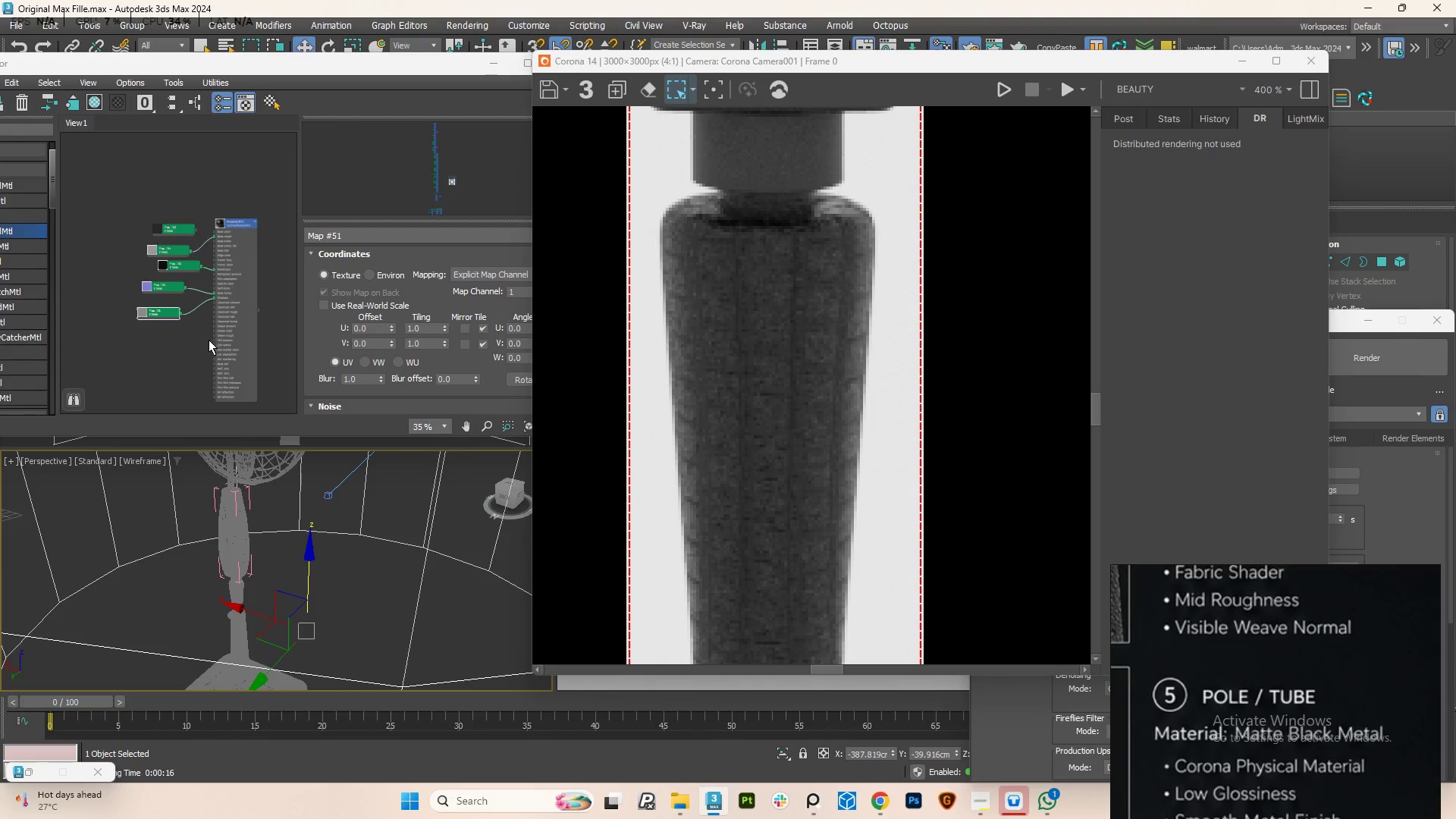 
wait(8.97)
 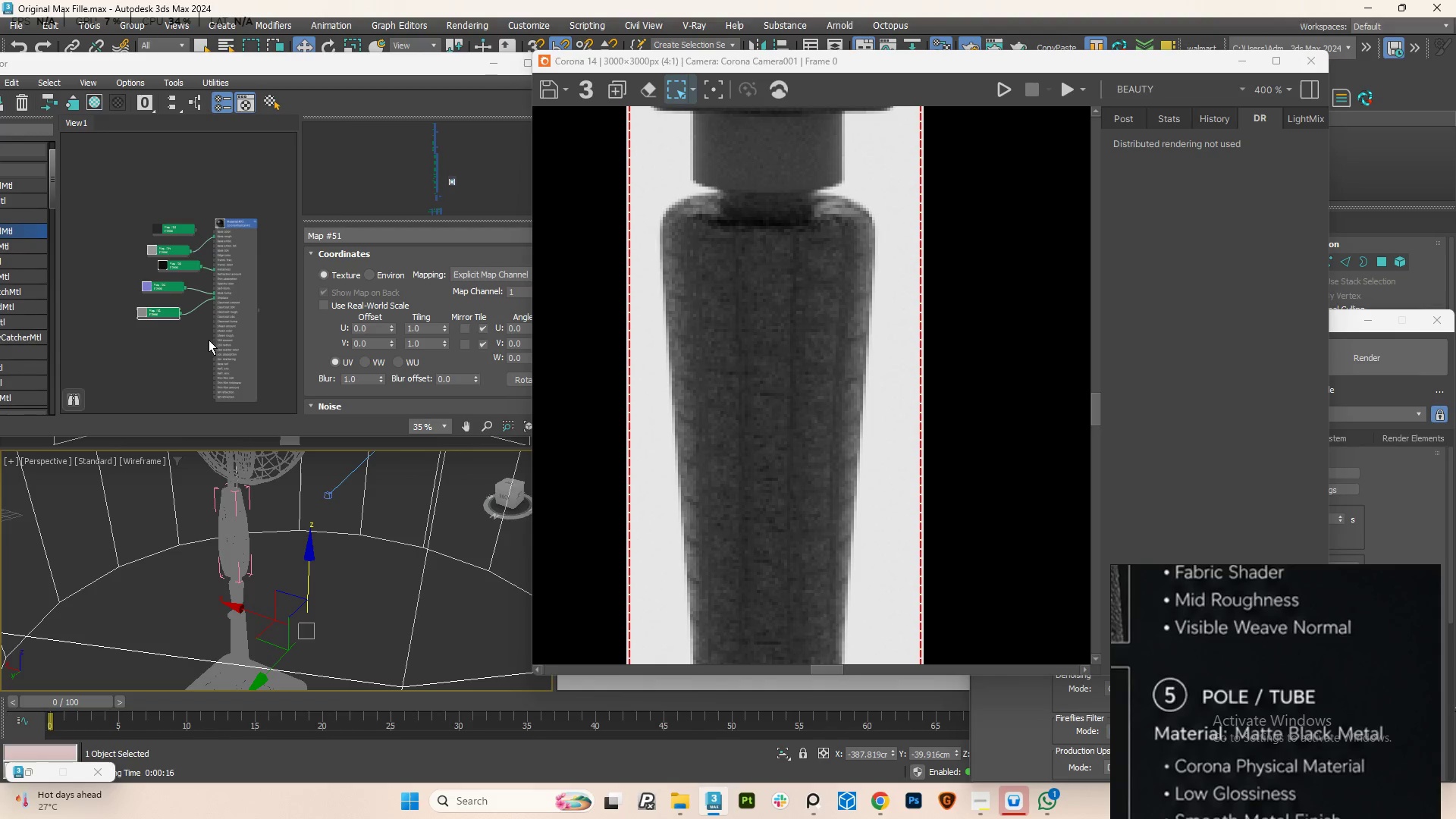 
left_click([871, 798])
 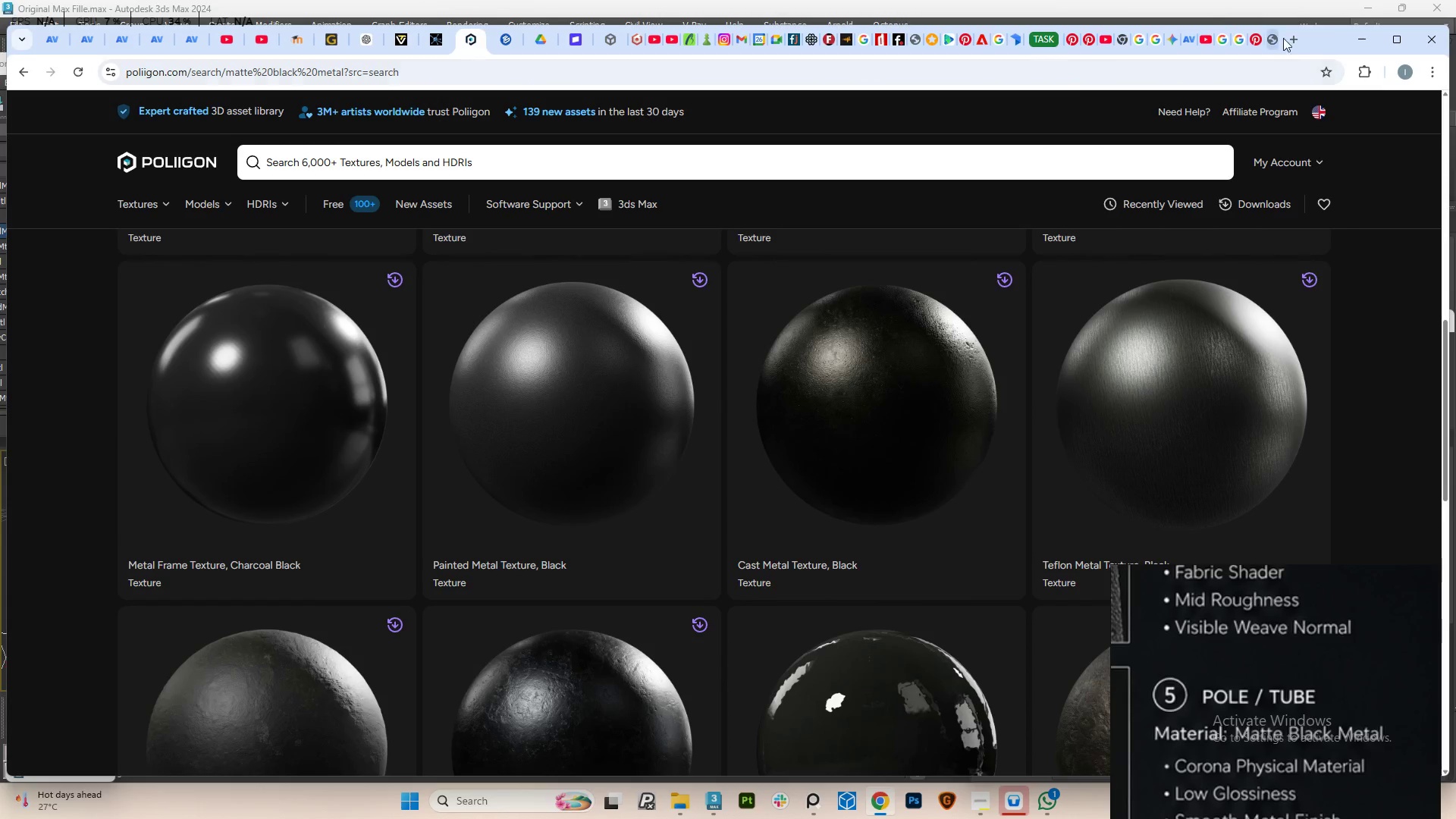 
left_click([1254, 33])
 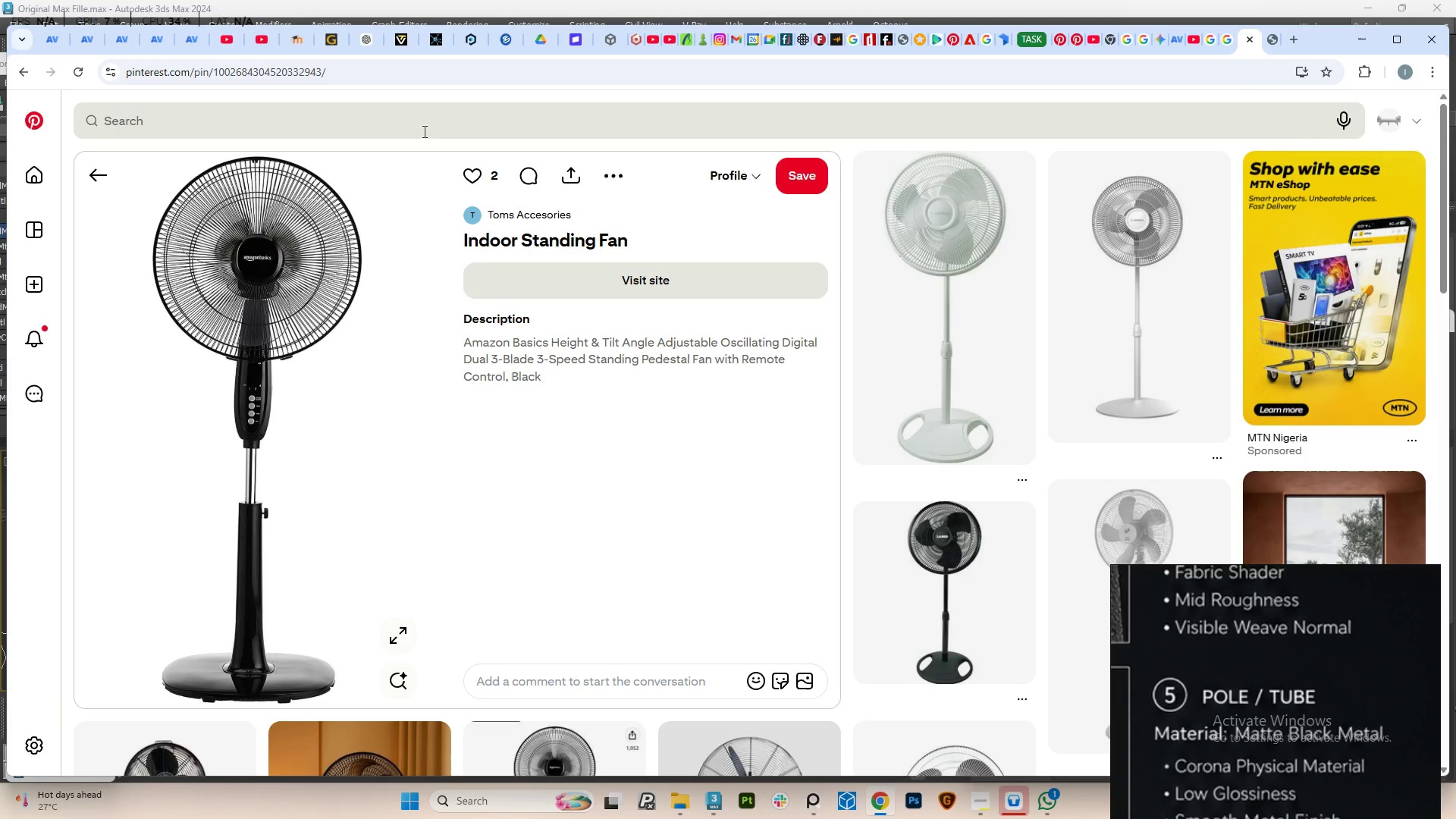 
left_click([419, 123])
 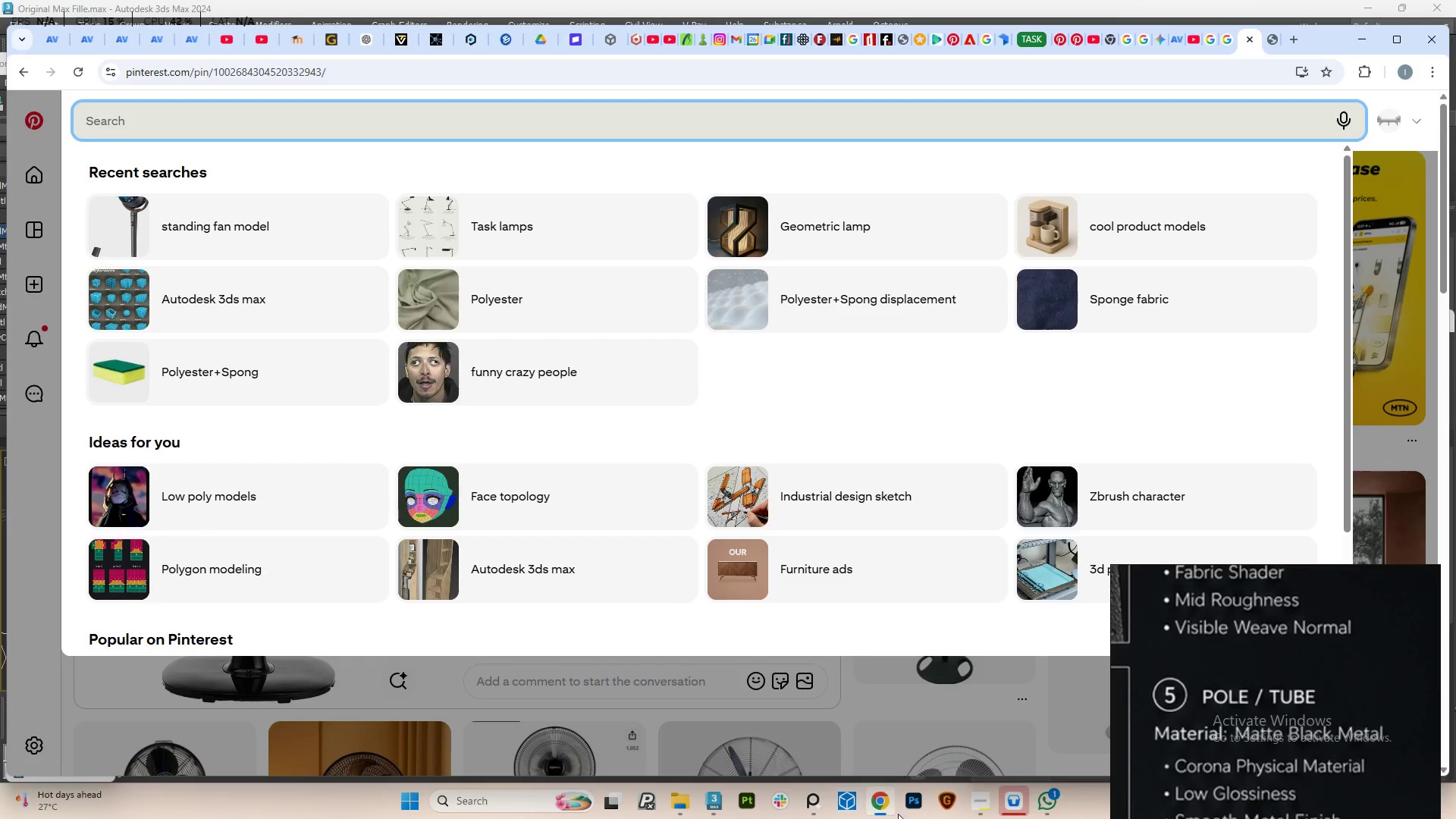 
left_click([979, 801])
 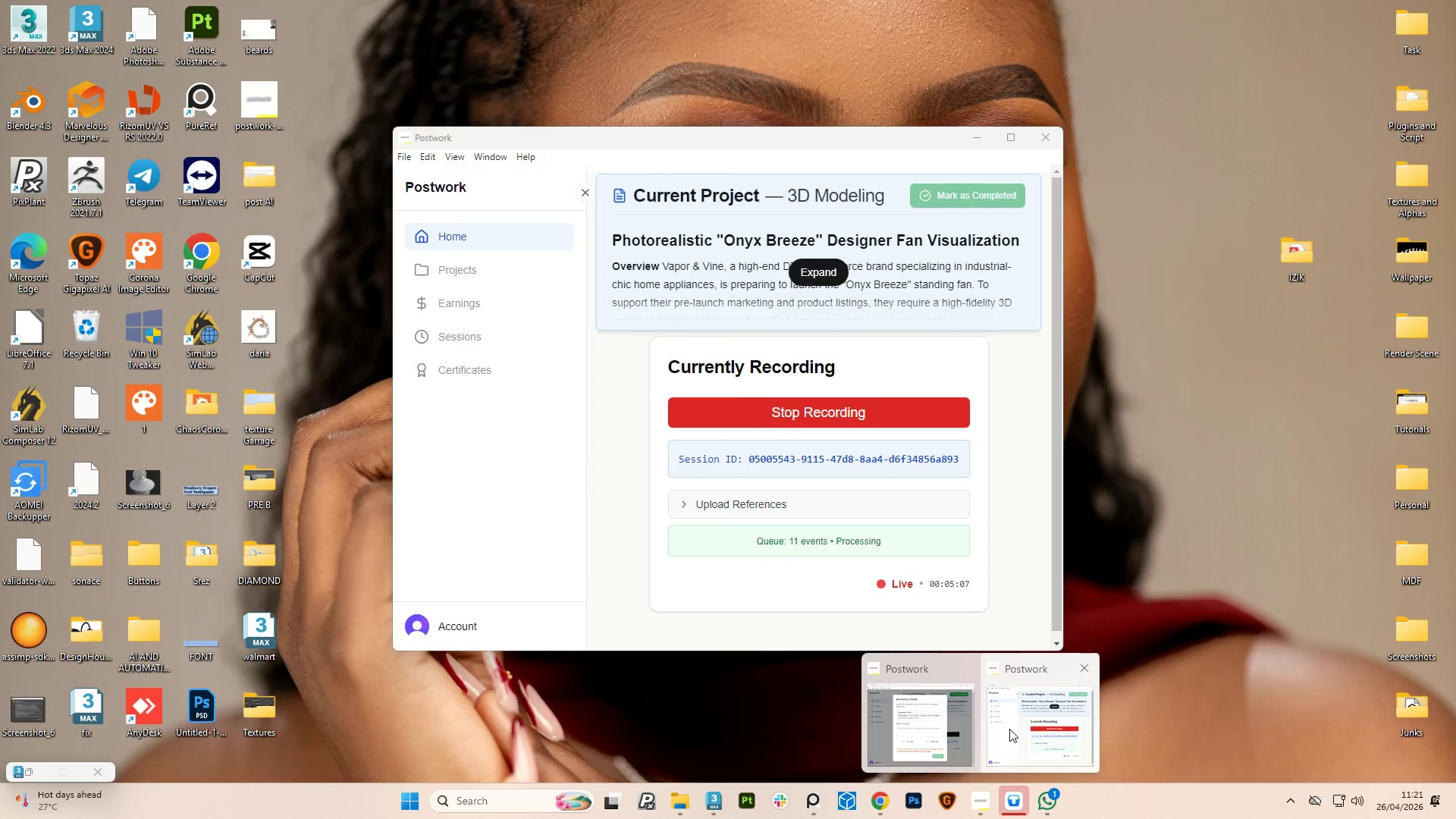 
left_click([1009, 729])